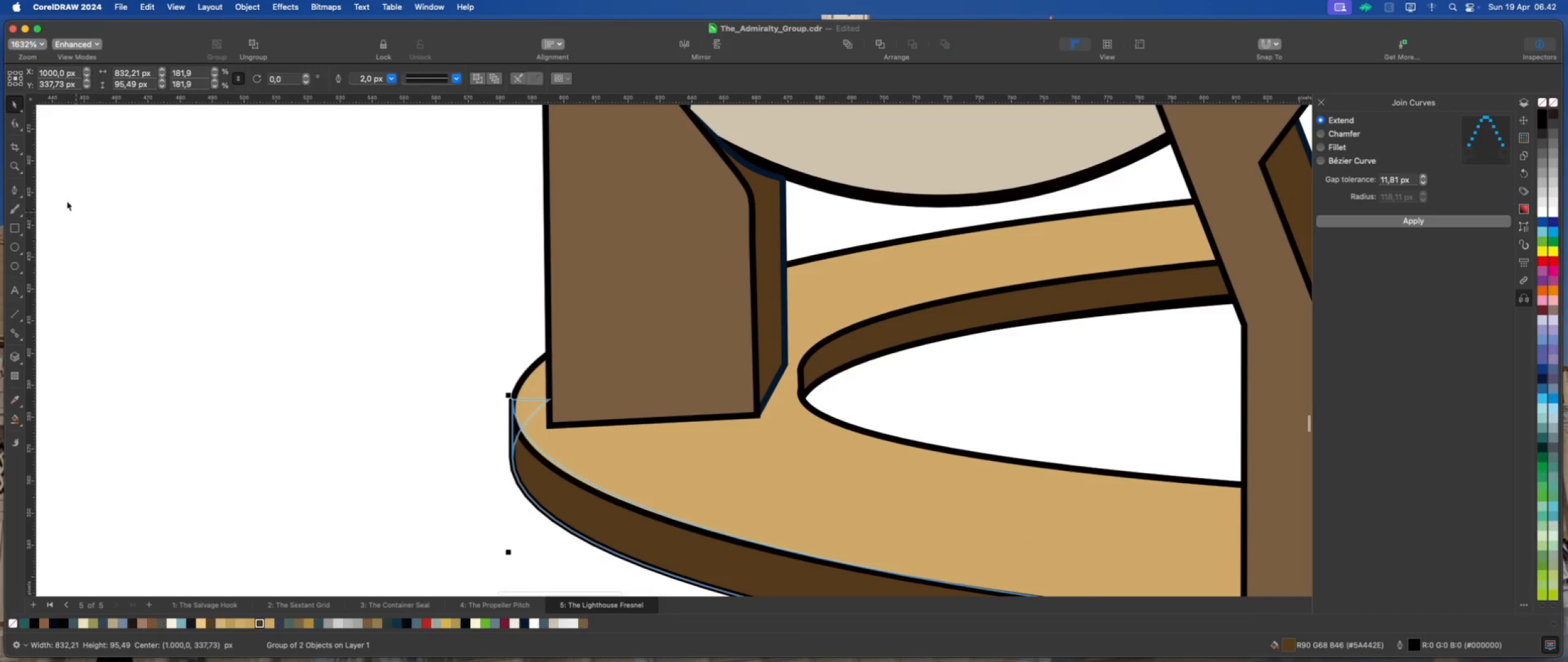 
left_click([18, 123])
 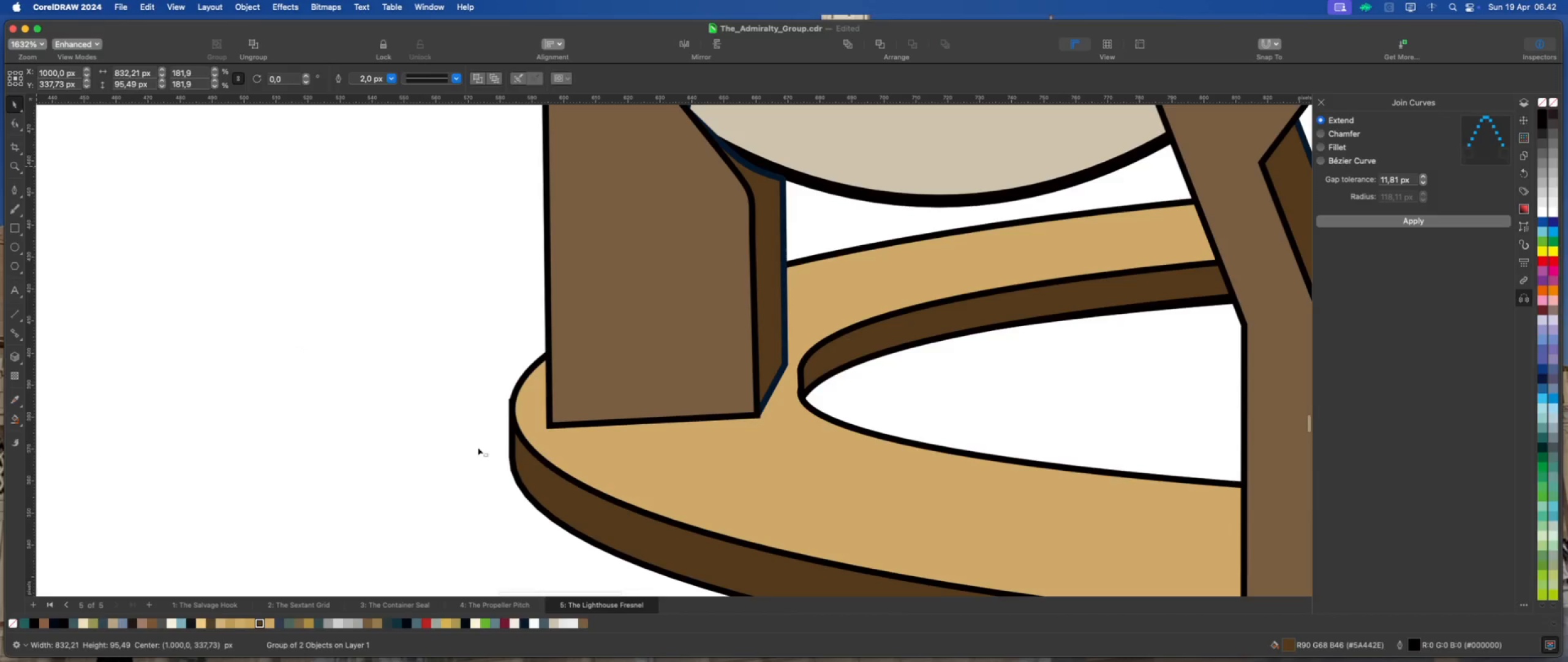 
left_click([533, 471])
 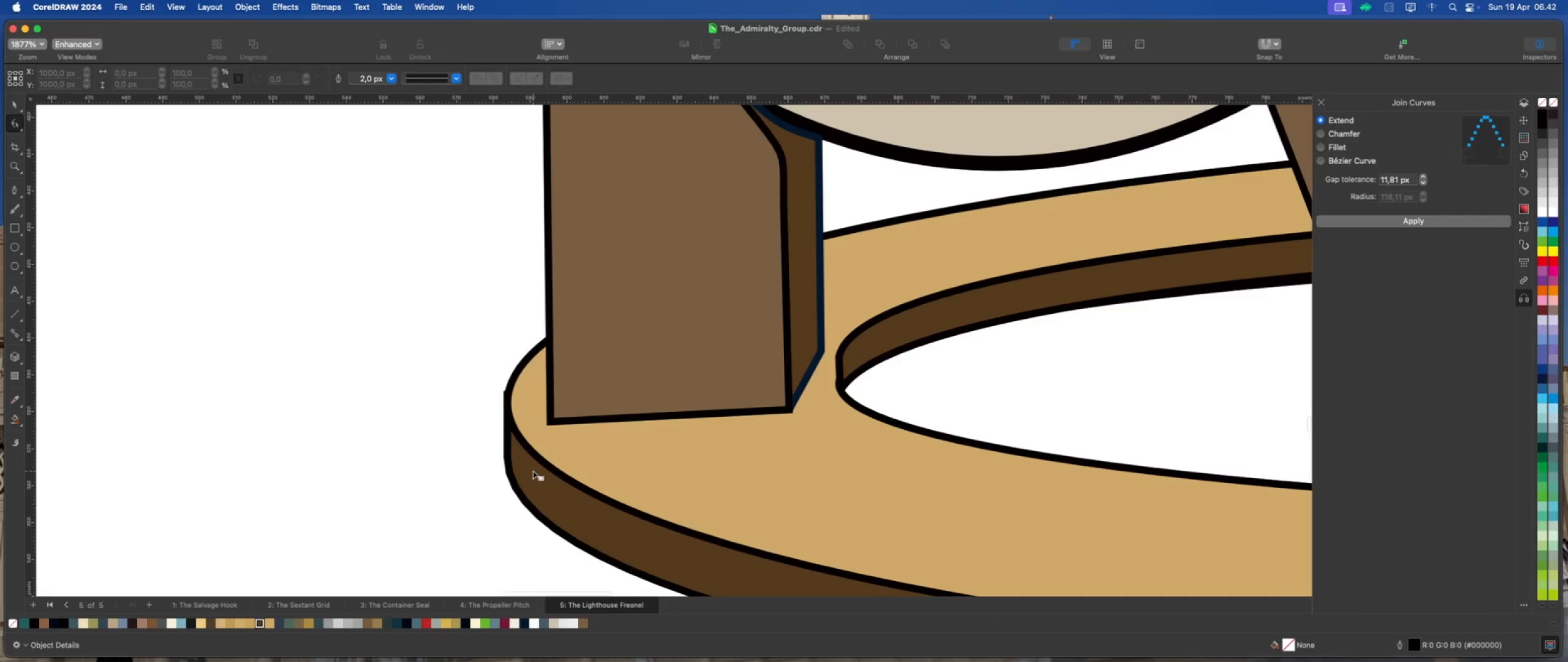 
scroll: coordinate [545, 452], scroll_direction: up, amount: 1.0
 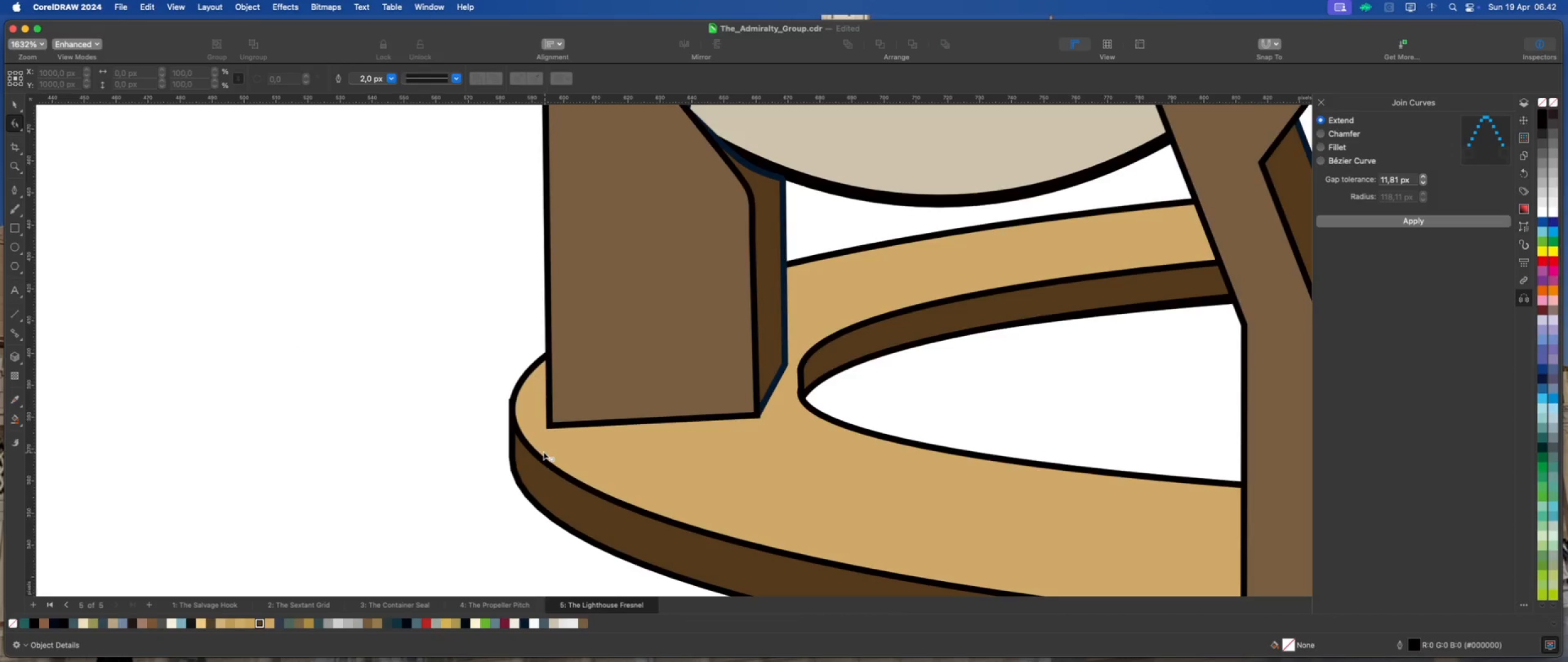 
scroll: coordinate [408, 376], scroll_direction: down, amount: 4.0
 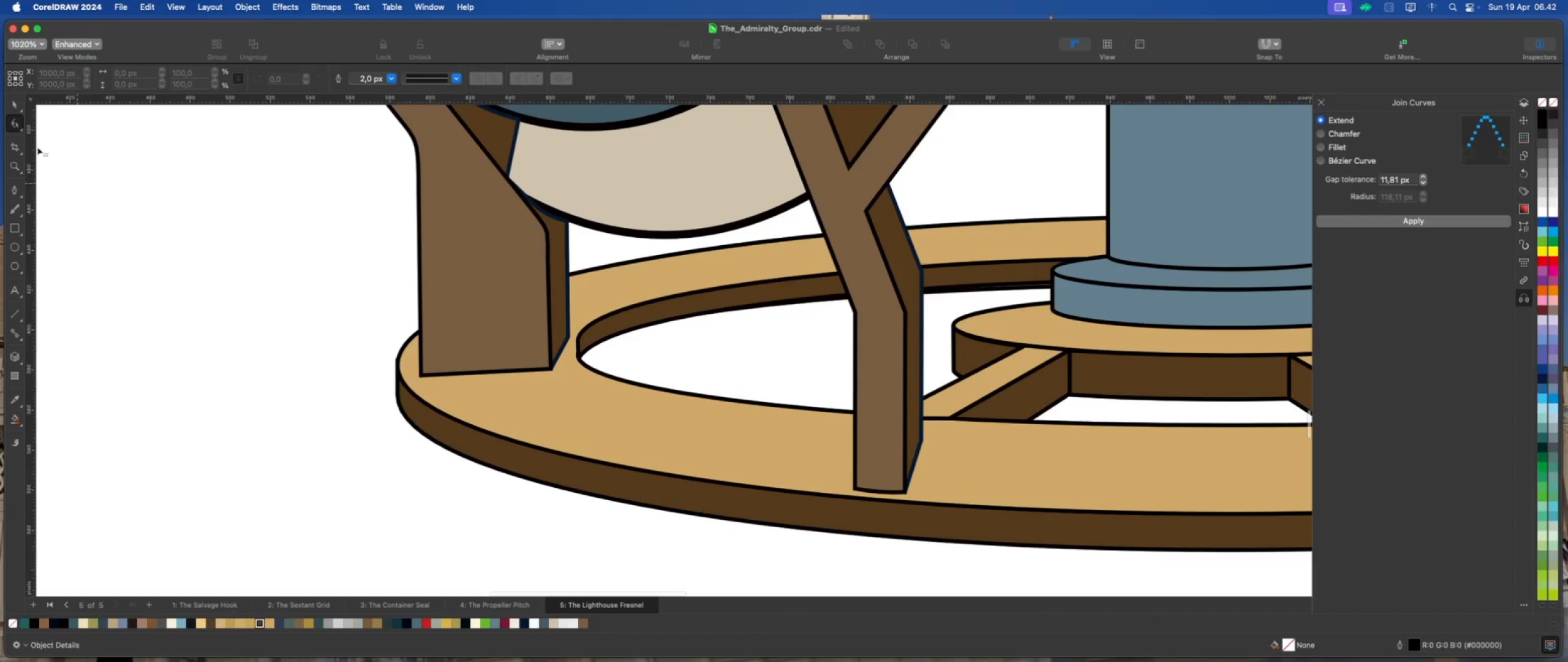 
left_click([13, 108])
 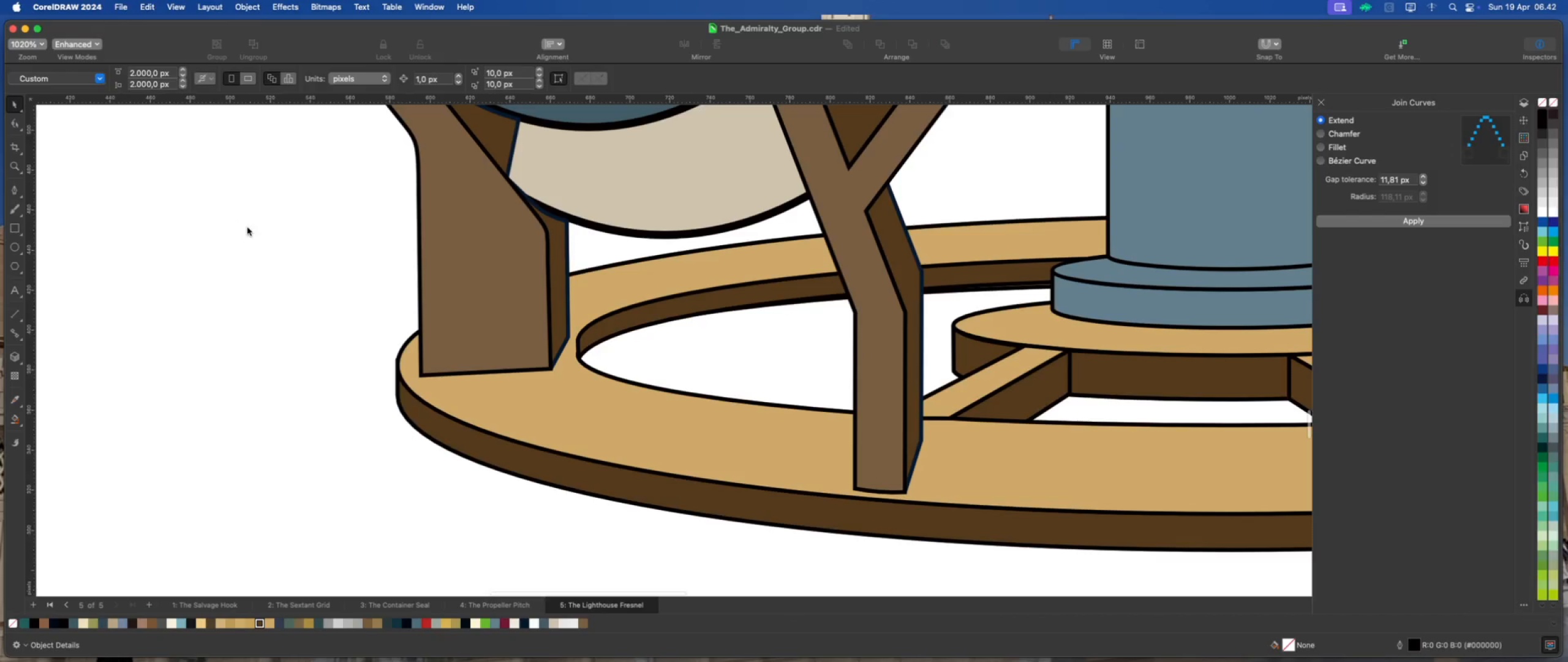 
scroll: coordinate [293, 294], scroll_direction: down, amount: 2.0
 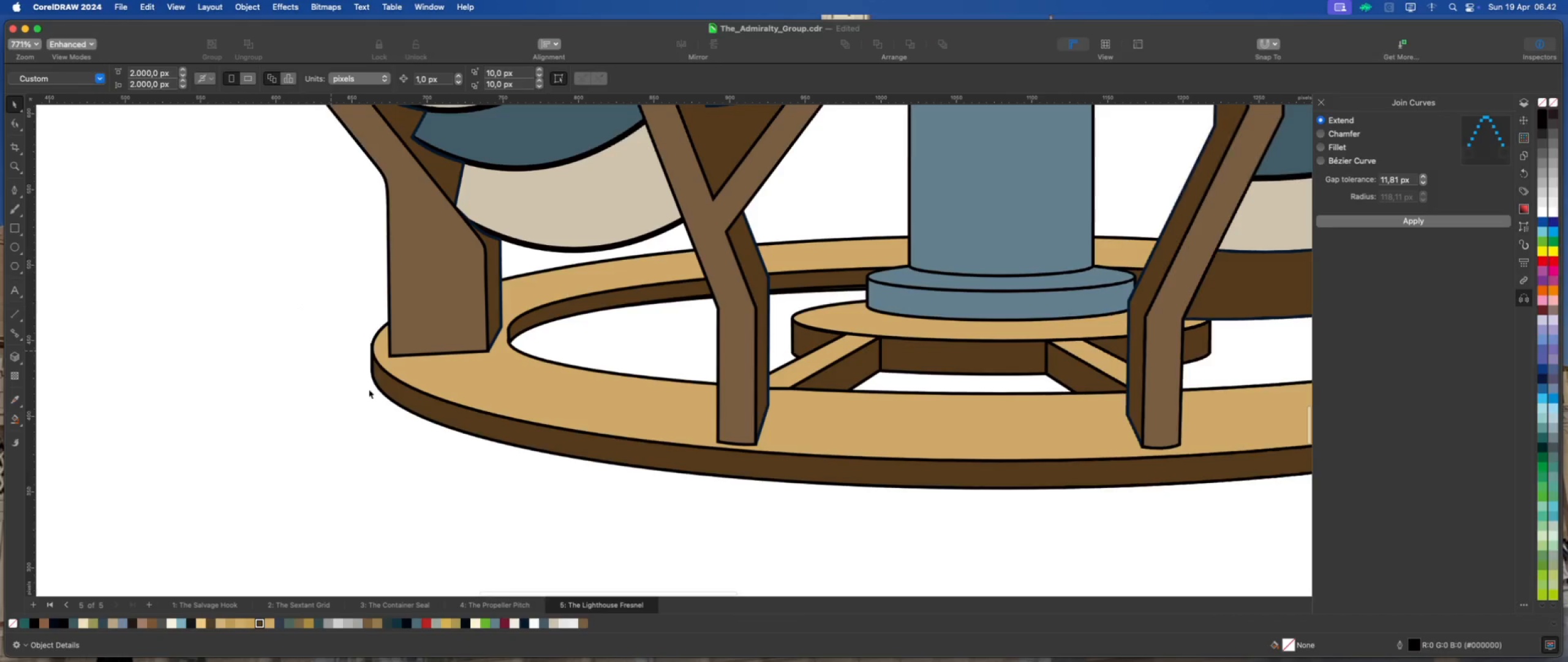 
left_click([389, 394])
 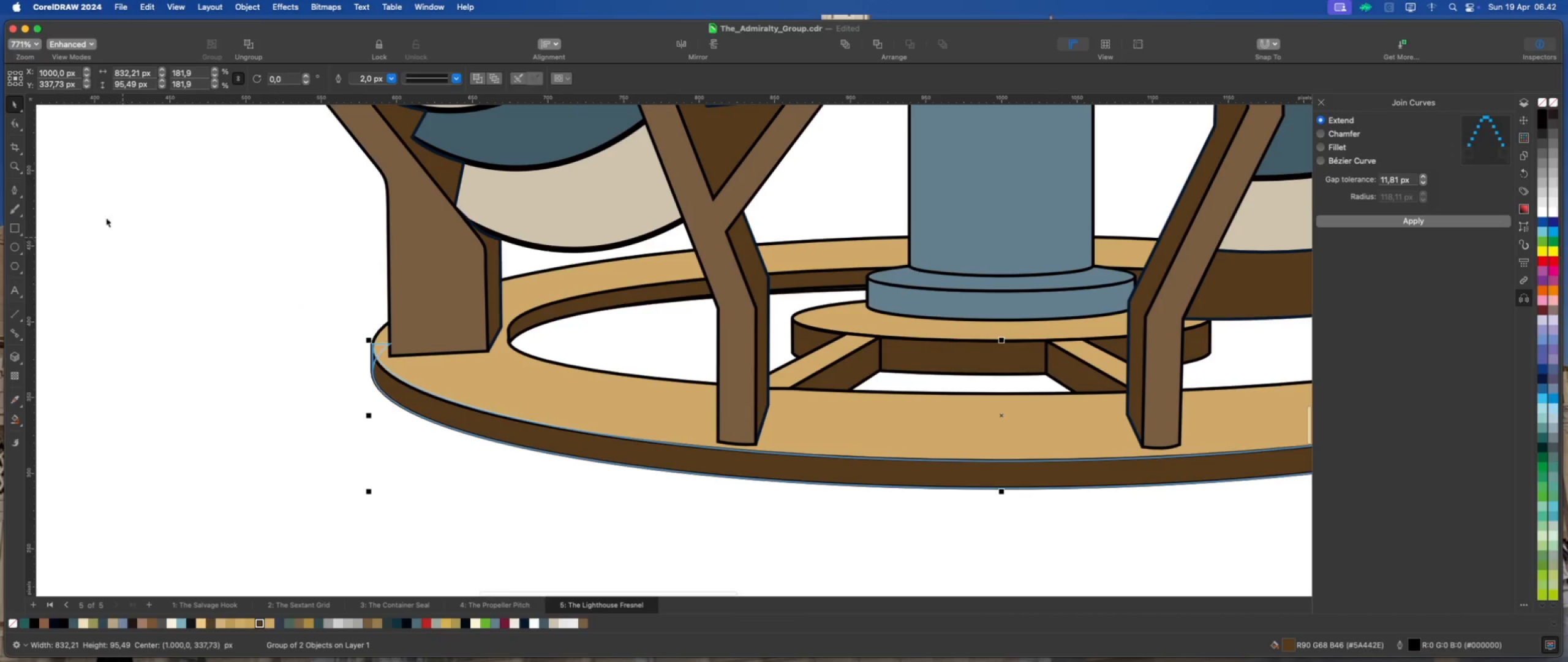 
left_click([15, 122])
 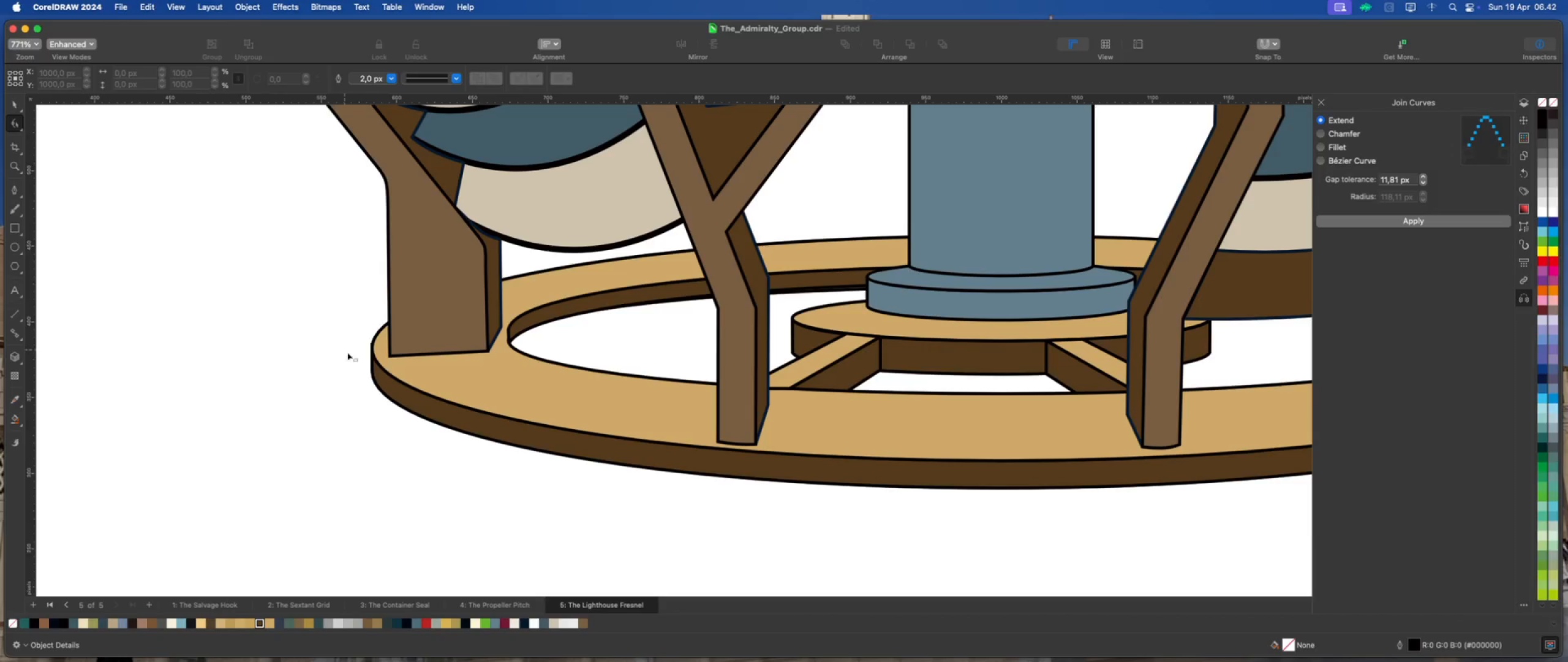 
left_click([404, 399])
 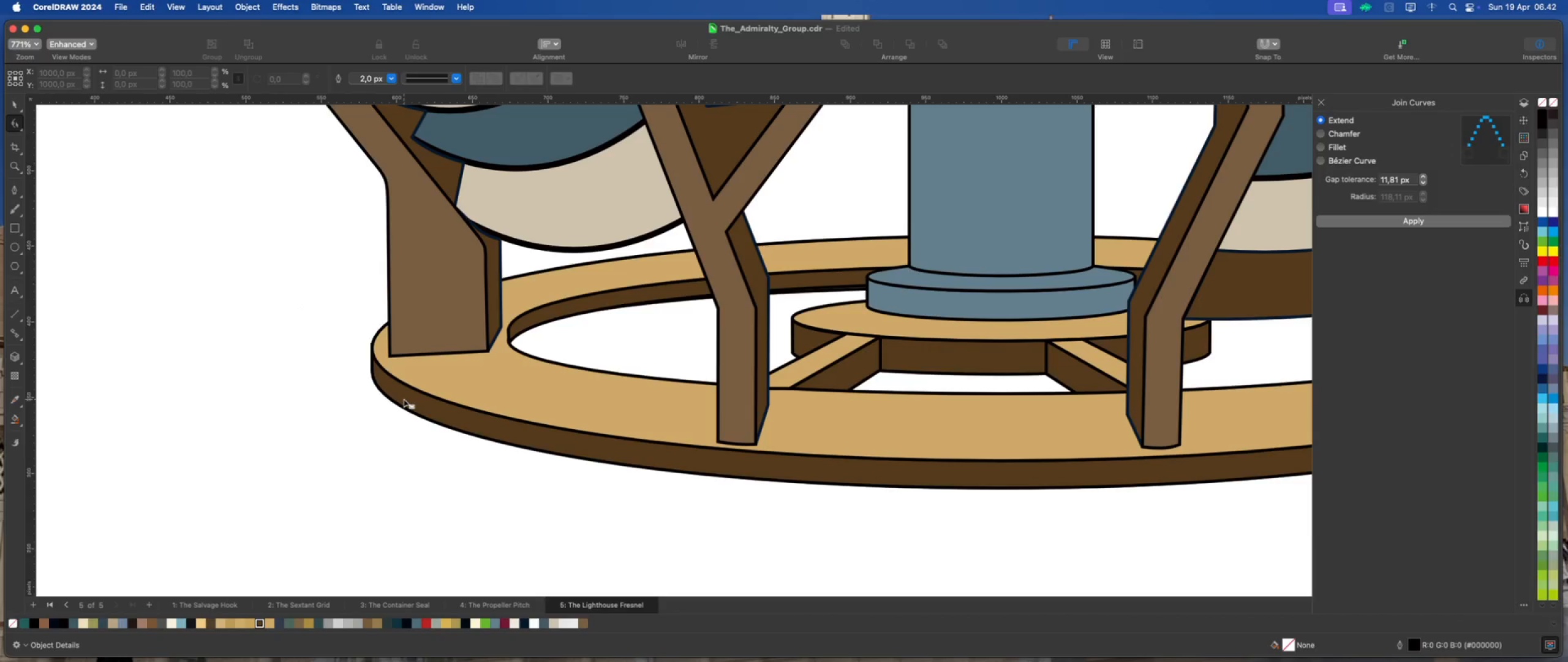 
scroll: coordinate [405, 401], scroll_direction: down, amount: 2.0
 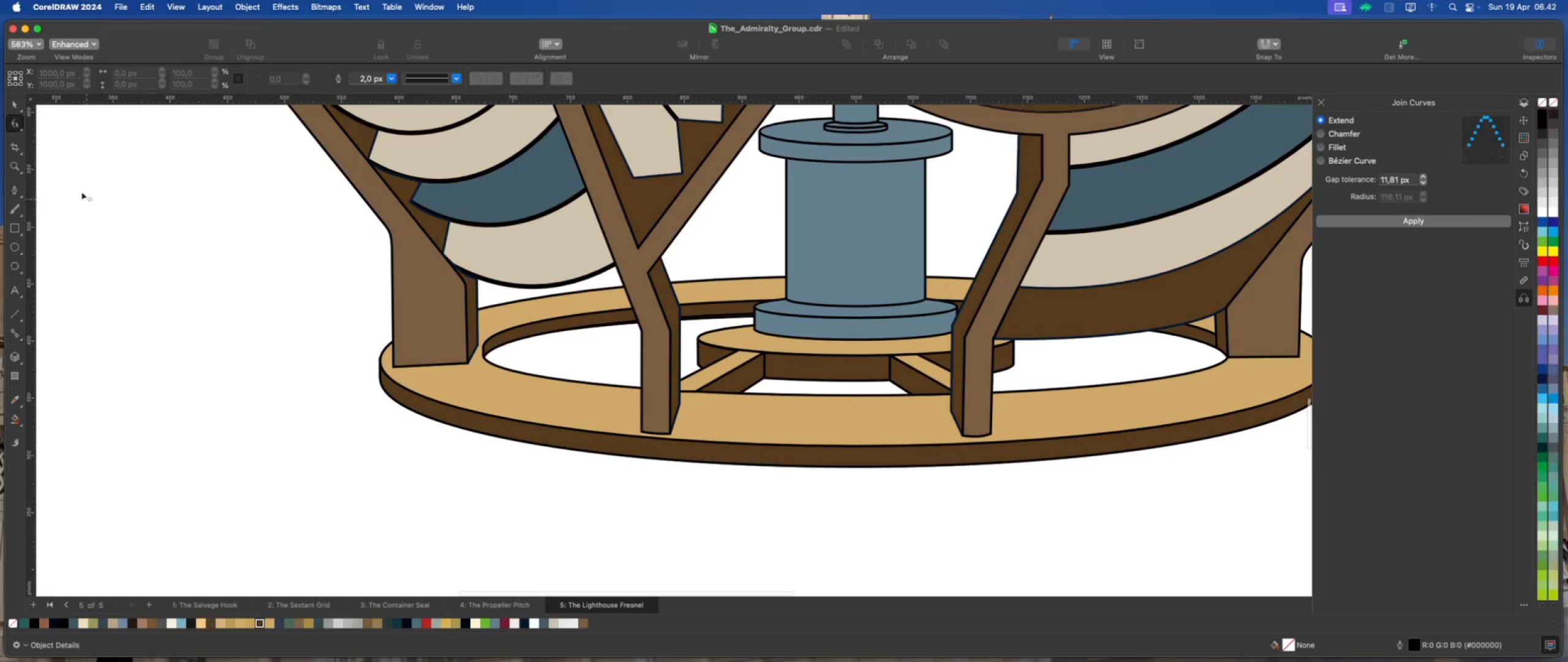 
left_click([17, 101])
 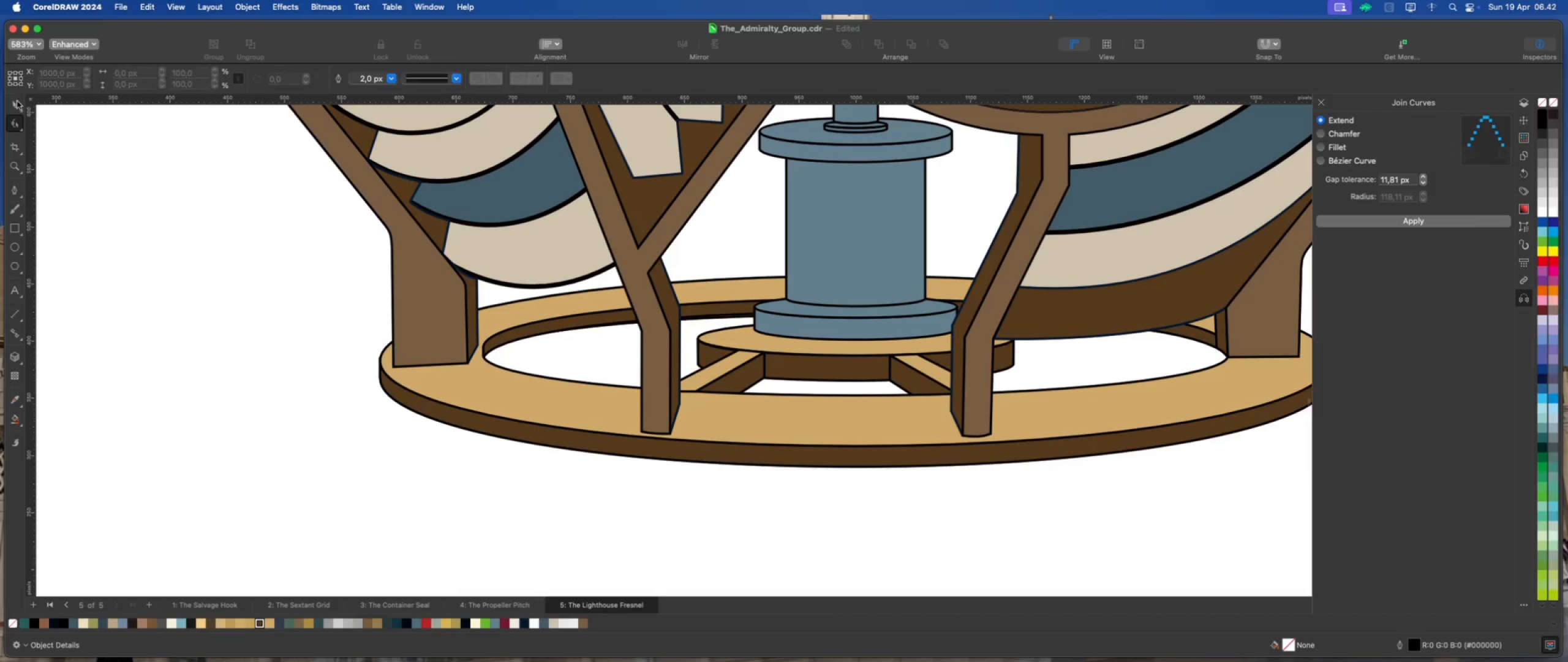 
left_click_drag(start_coordinate=[228, 228], to_coordinate=[234, 235])
 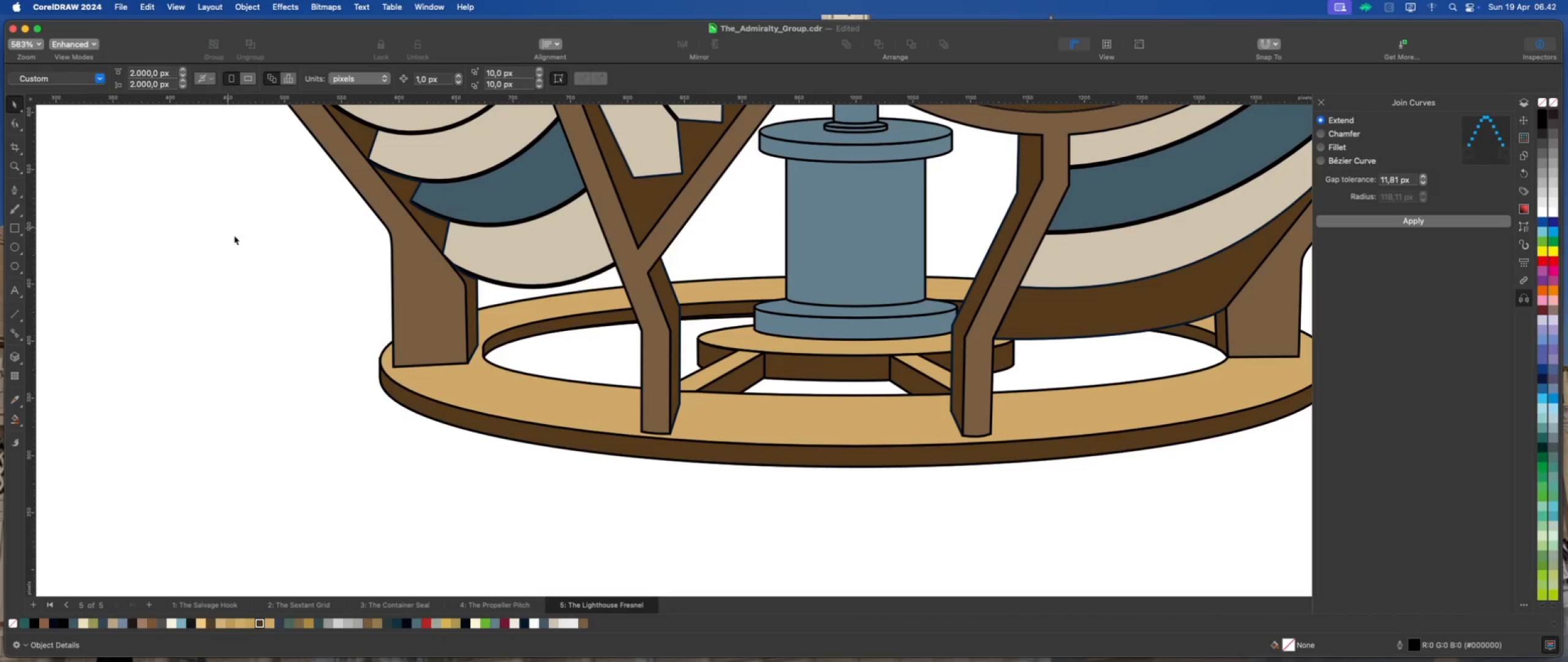 
scroll: coordinate [667, 471], scroll_direction: down, amount: 11.0
 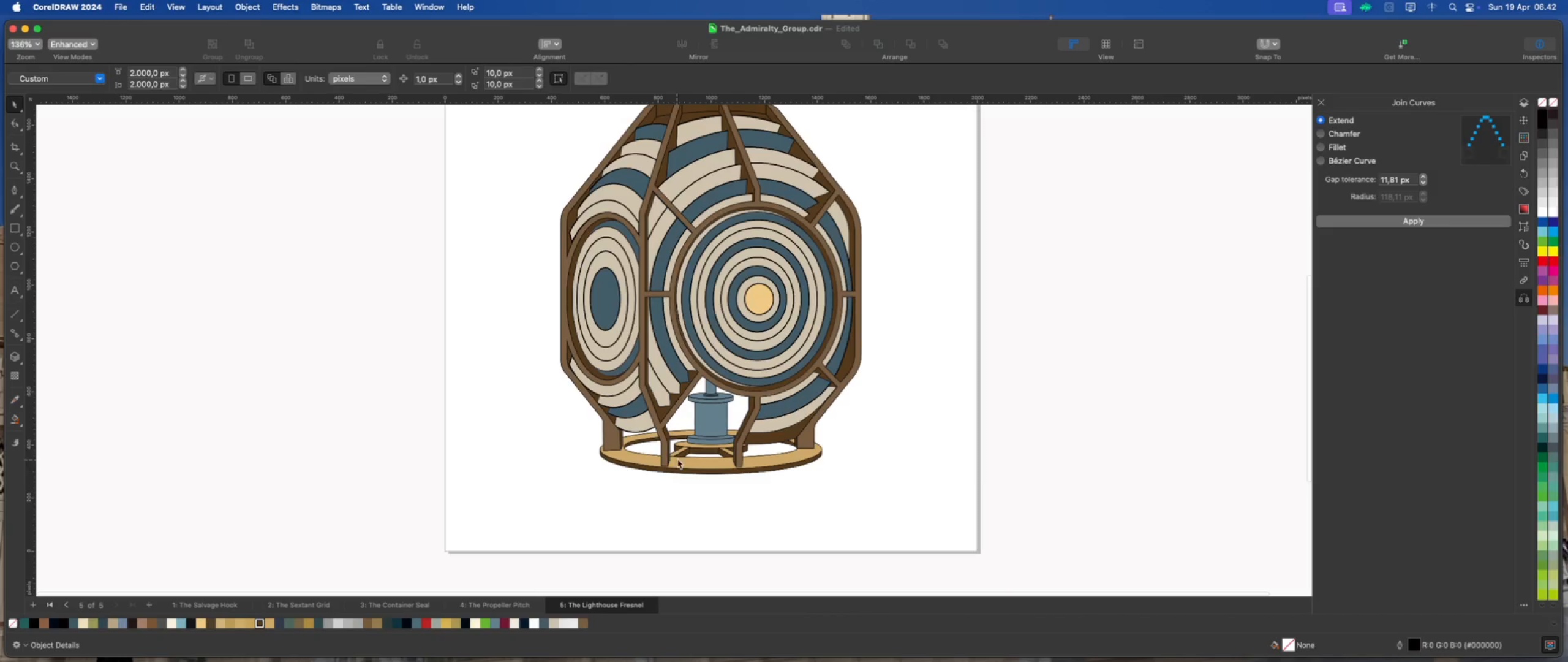 
left_click([870, 449])
 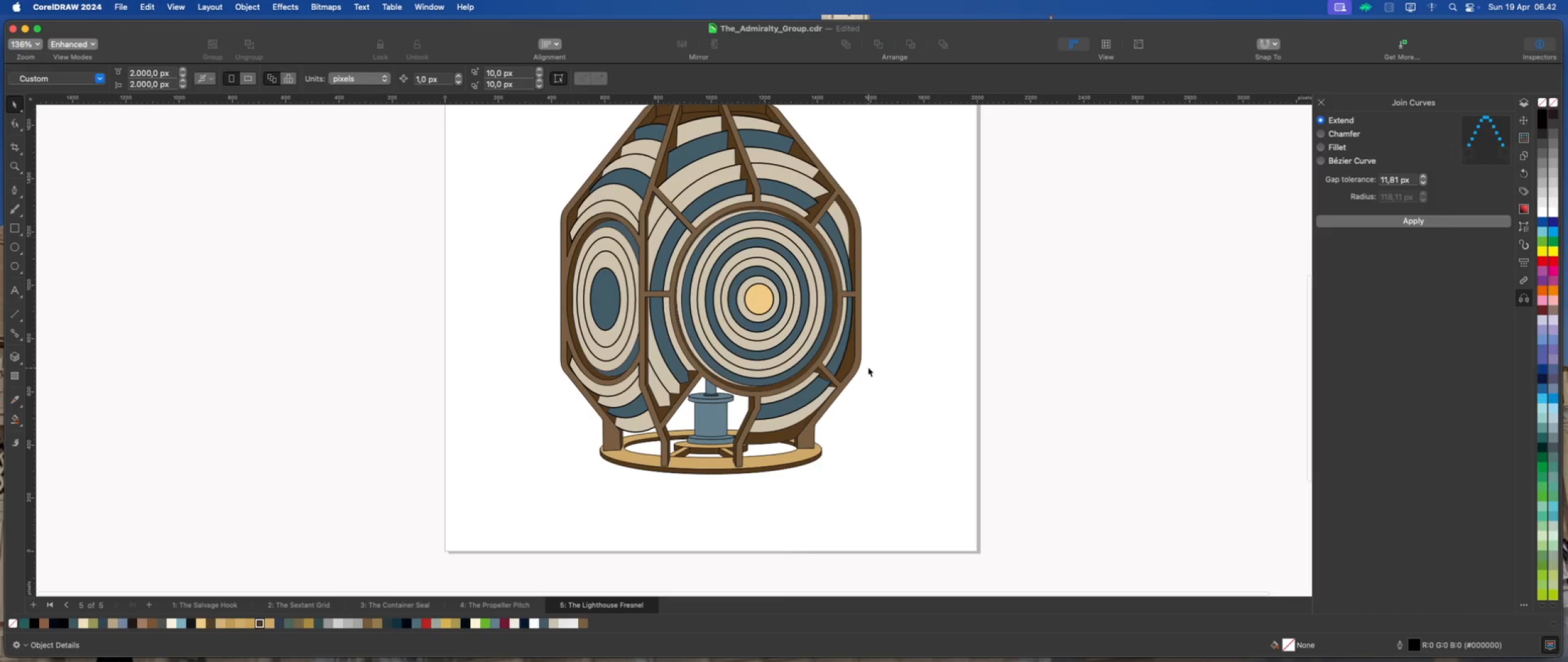 
left_click([859, 355])
 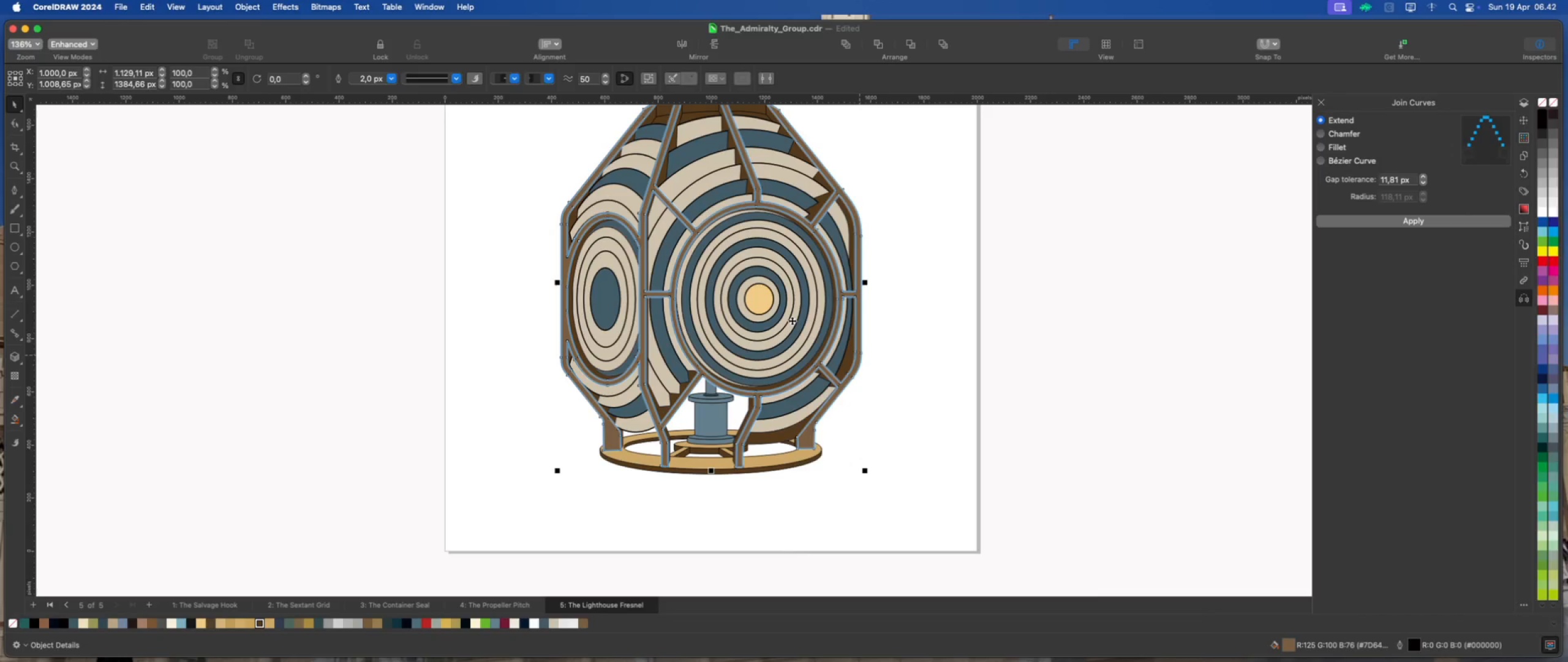 
scroll: coordinate [710, 390], scroll_direction: down, amount: 2.0
 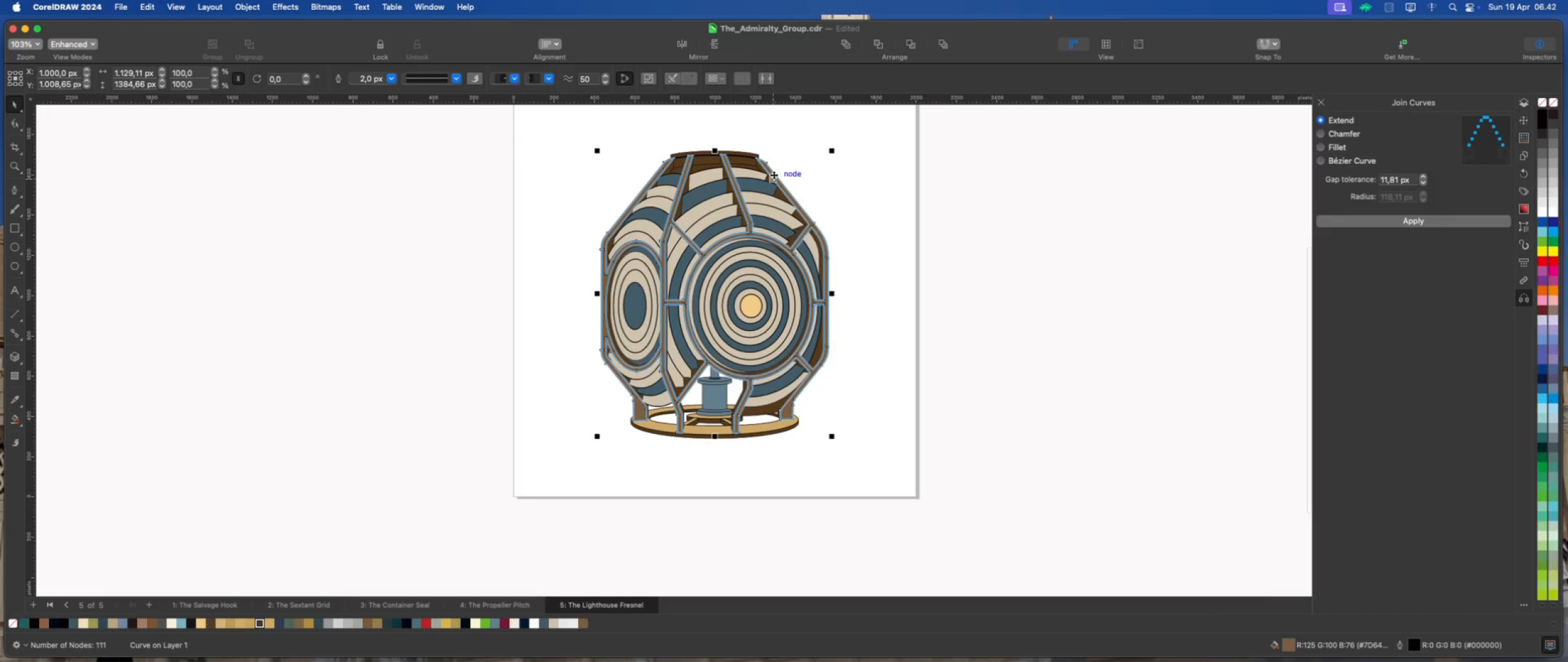 
scroll: coordinate [774, 175], scroll_direction: up, amount: 2.0
 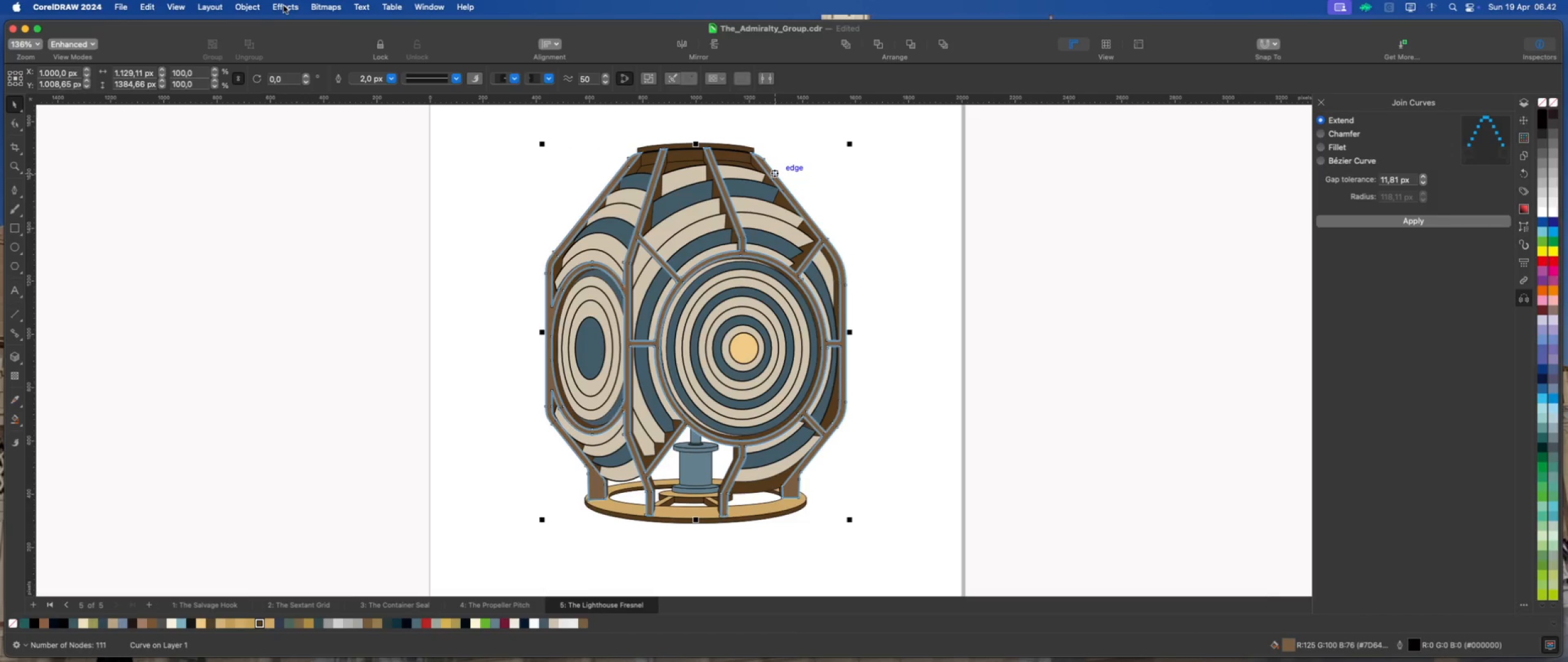 
left_click([462, 143])
 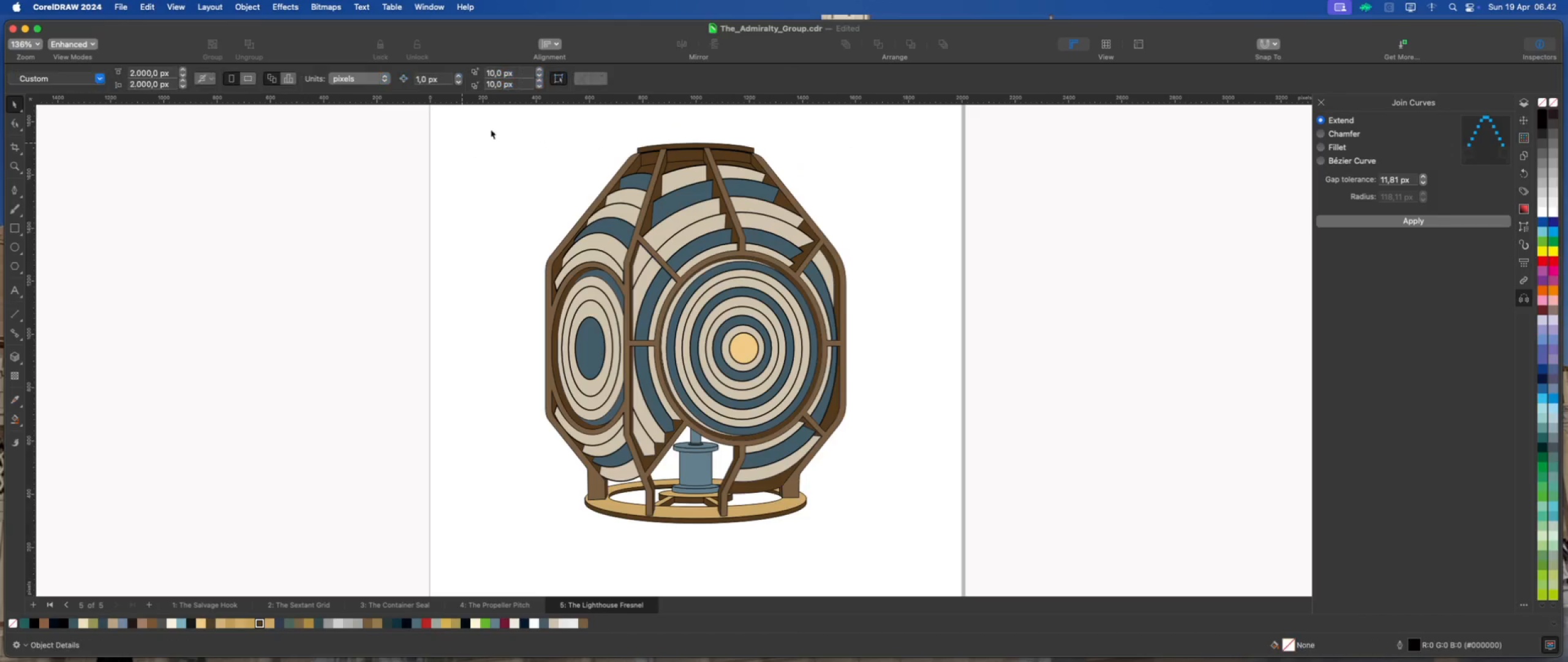 
left_click_drag(start_coordinate=[500, 120], to_coordinate=[921, 577])
 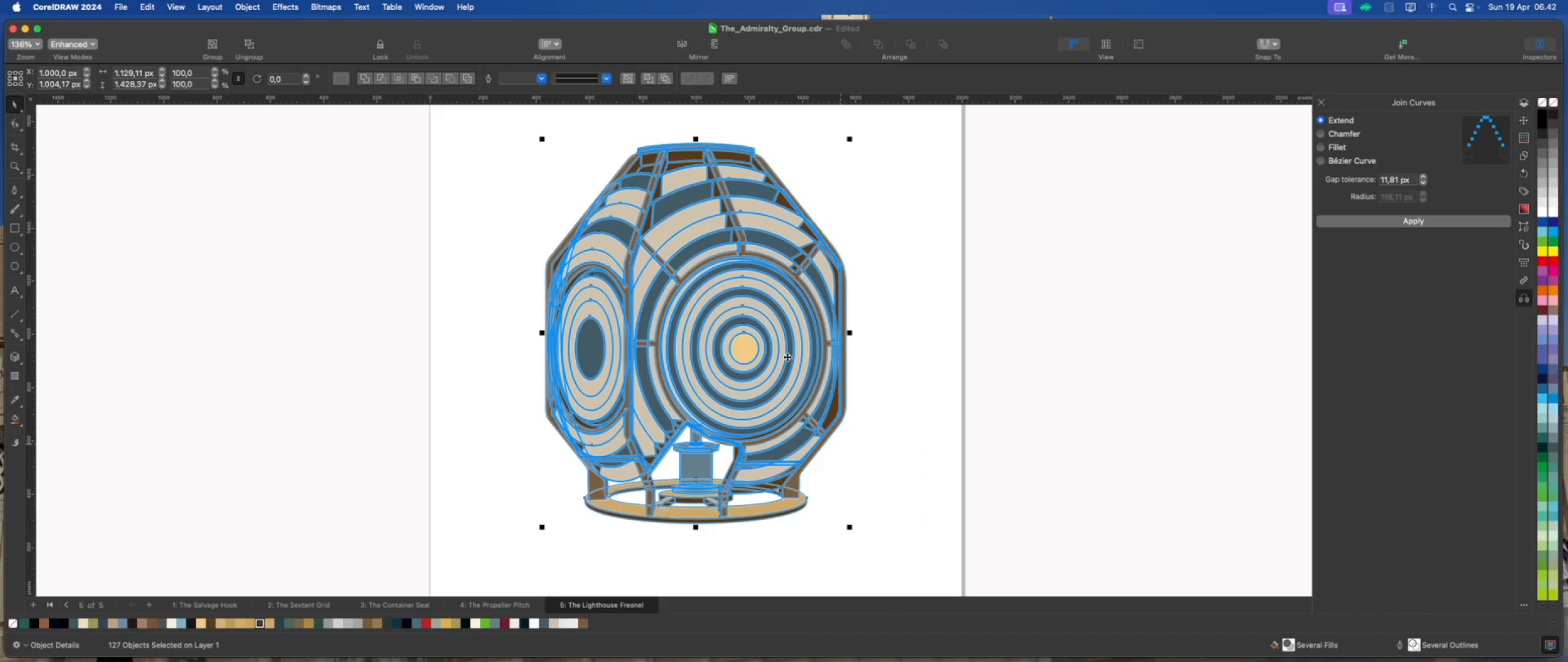 
right_click([785, 351])
 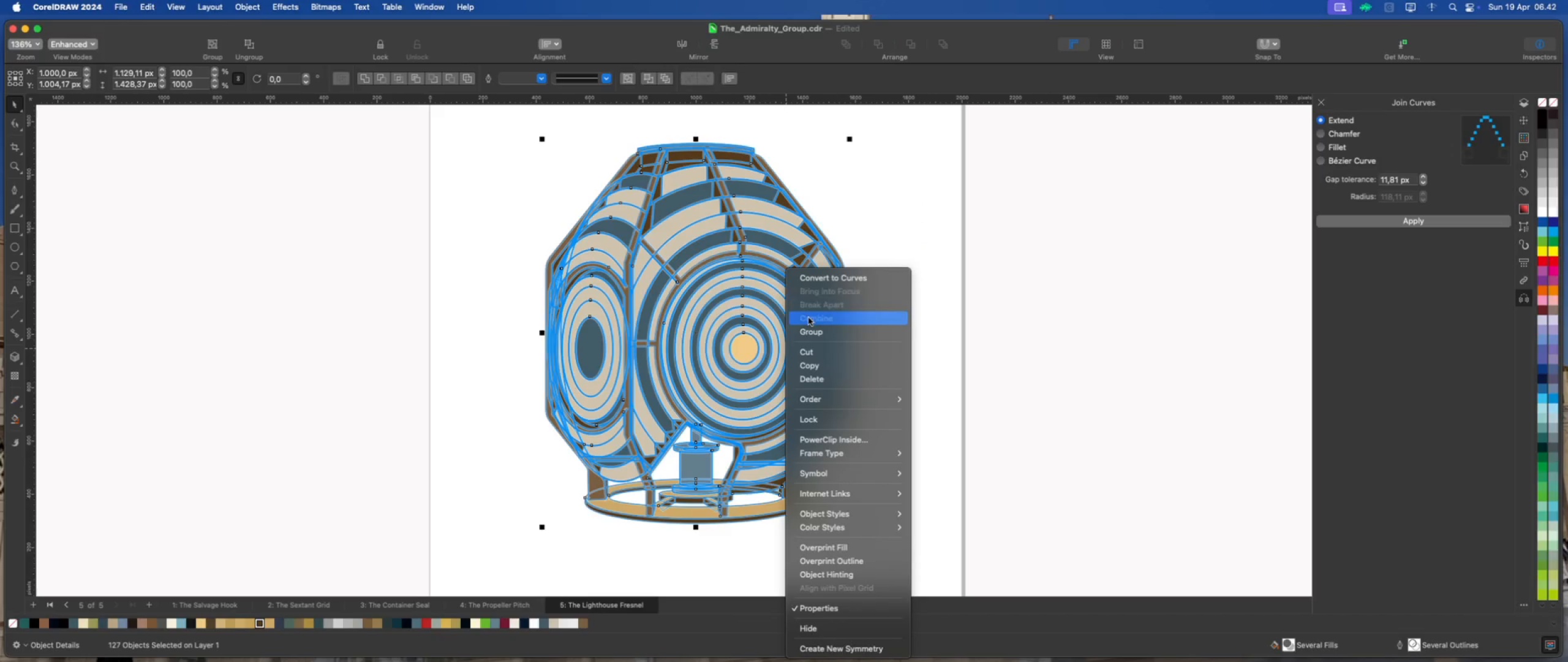 
left_click([827, 280])
 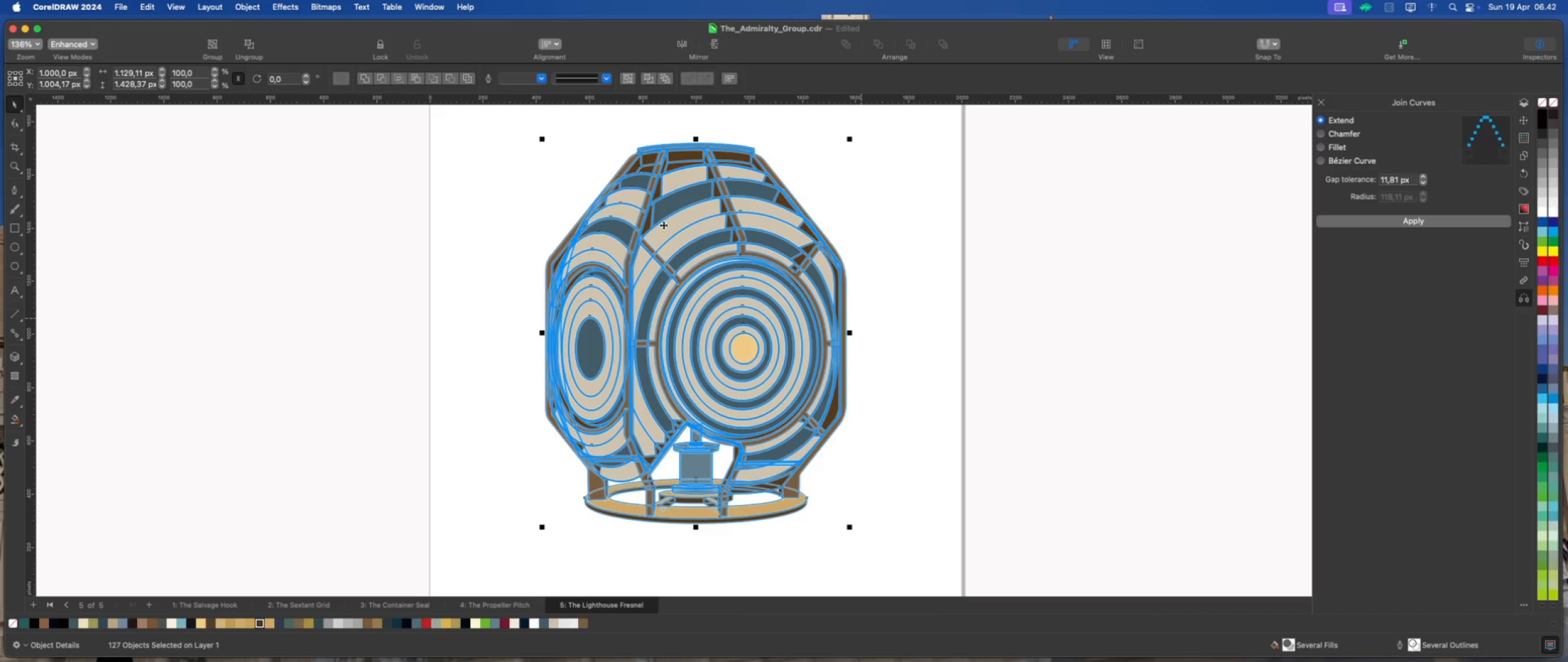 
left_click([257, 9])
 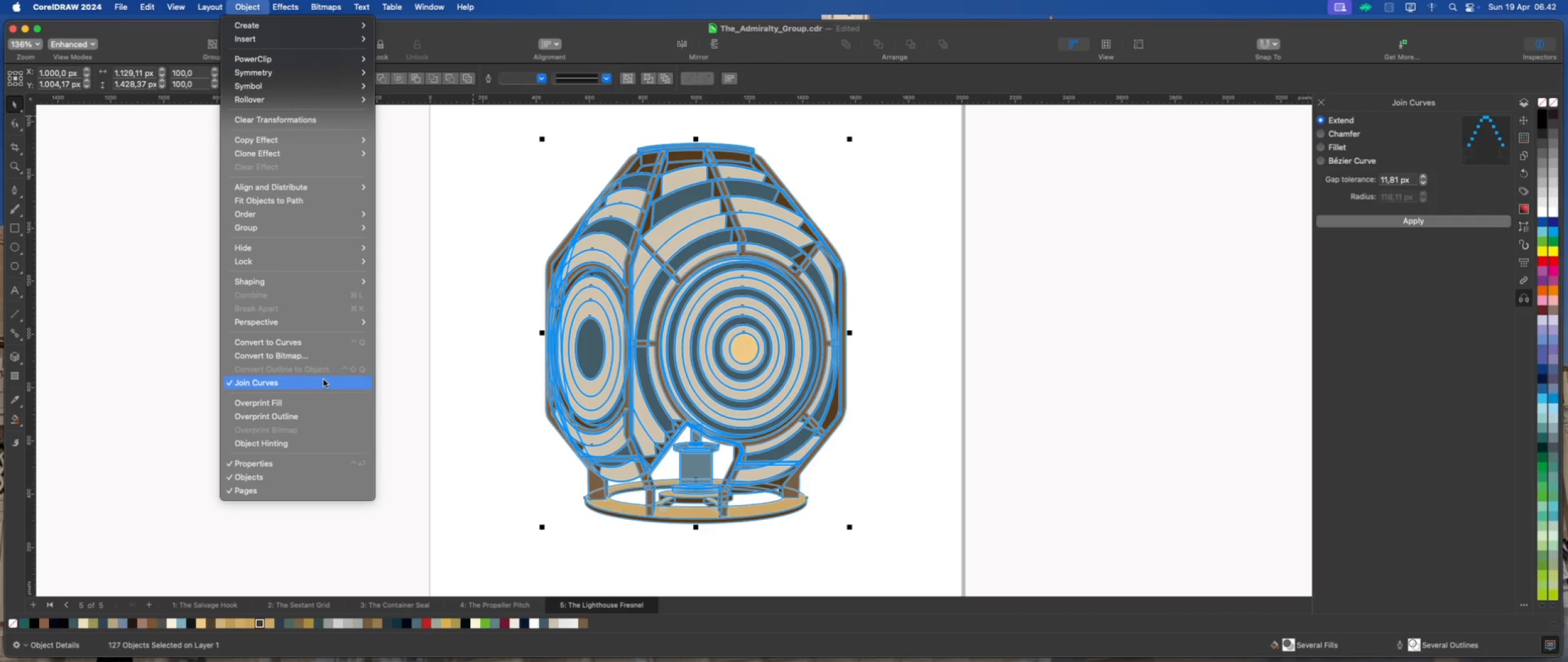 
left_click([323, 379])
 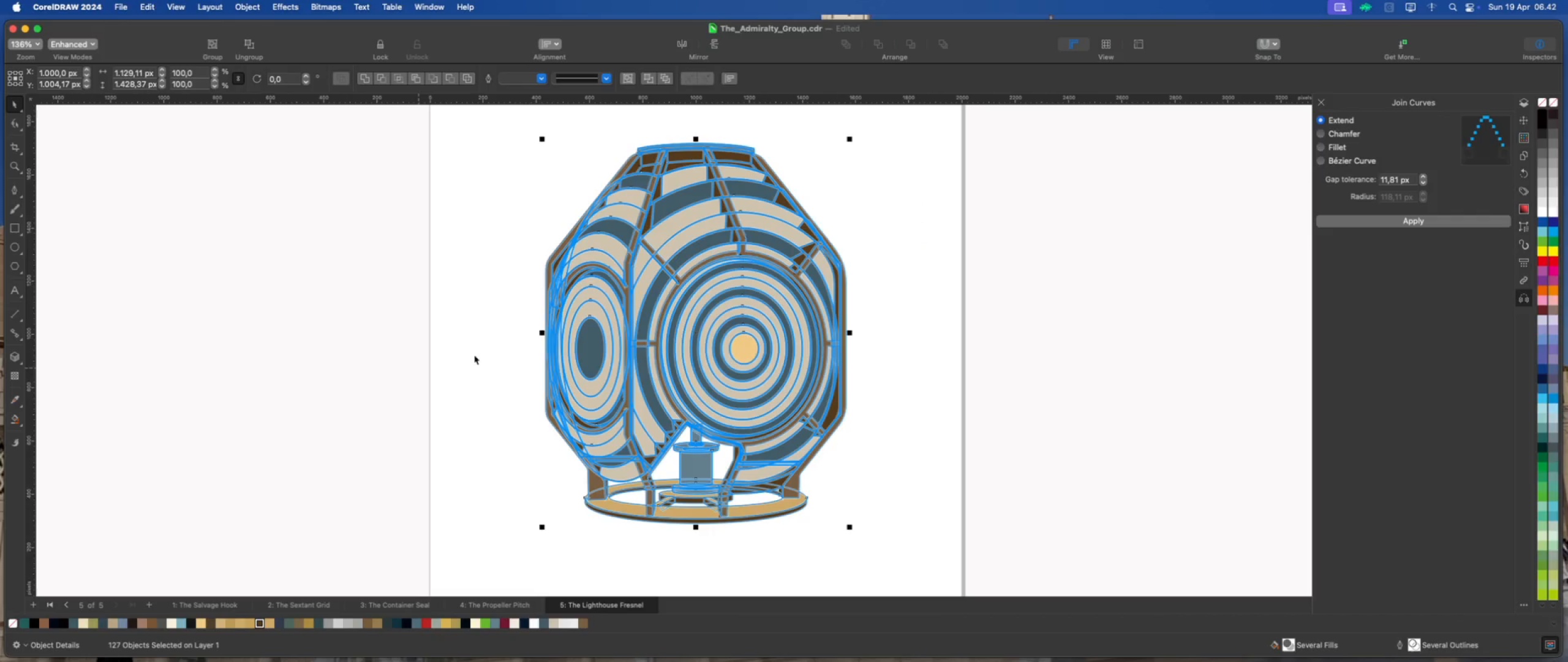 
left_click([475, 354])
 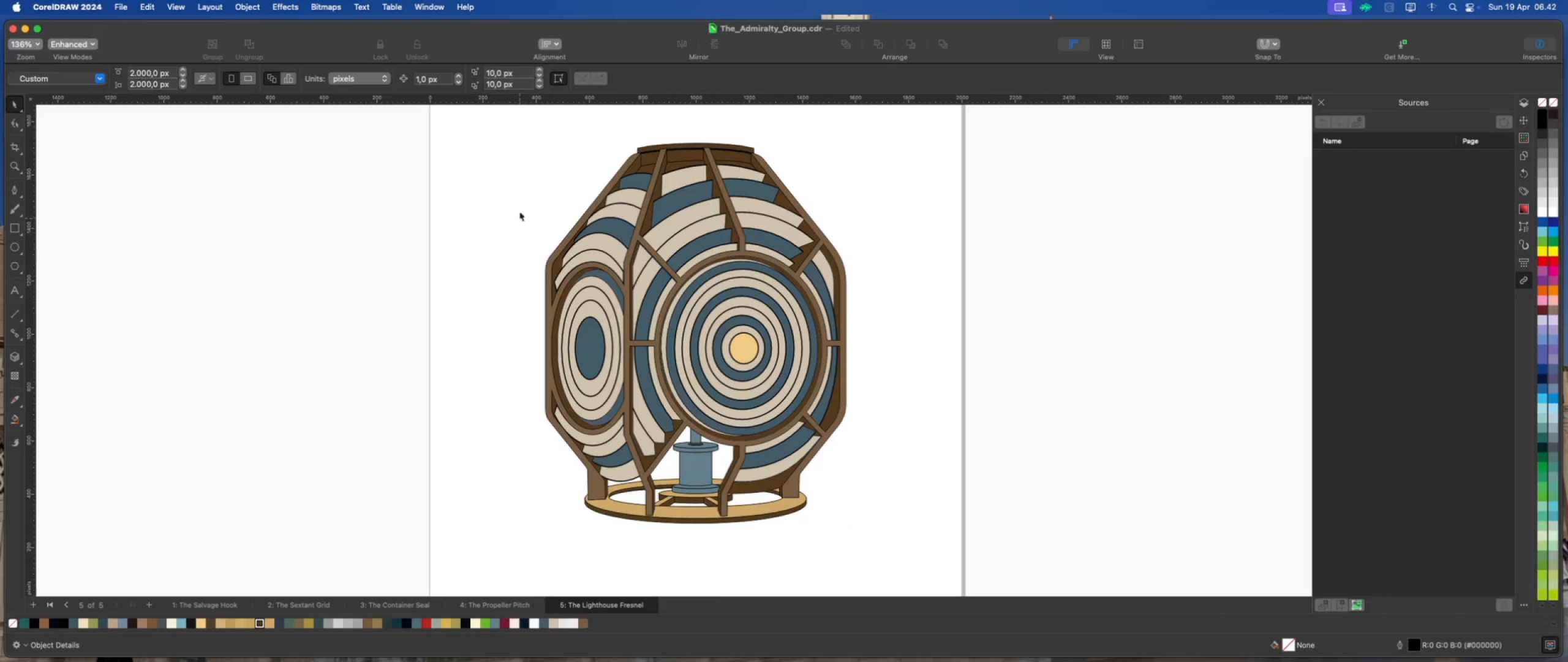 
left_click_drag(start_coordinate=[531, 127], to_coordinate=[941, 585])
 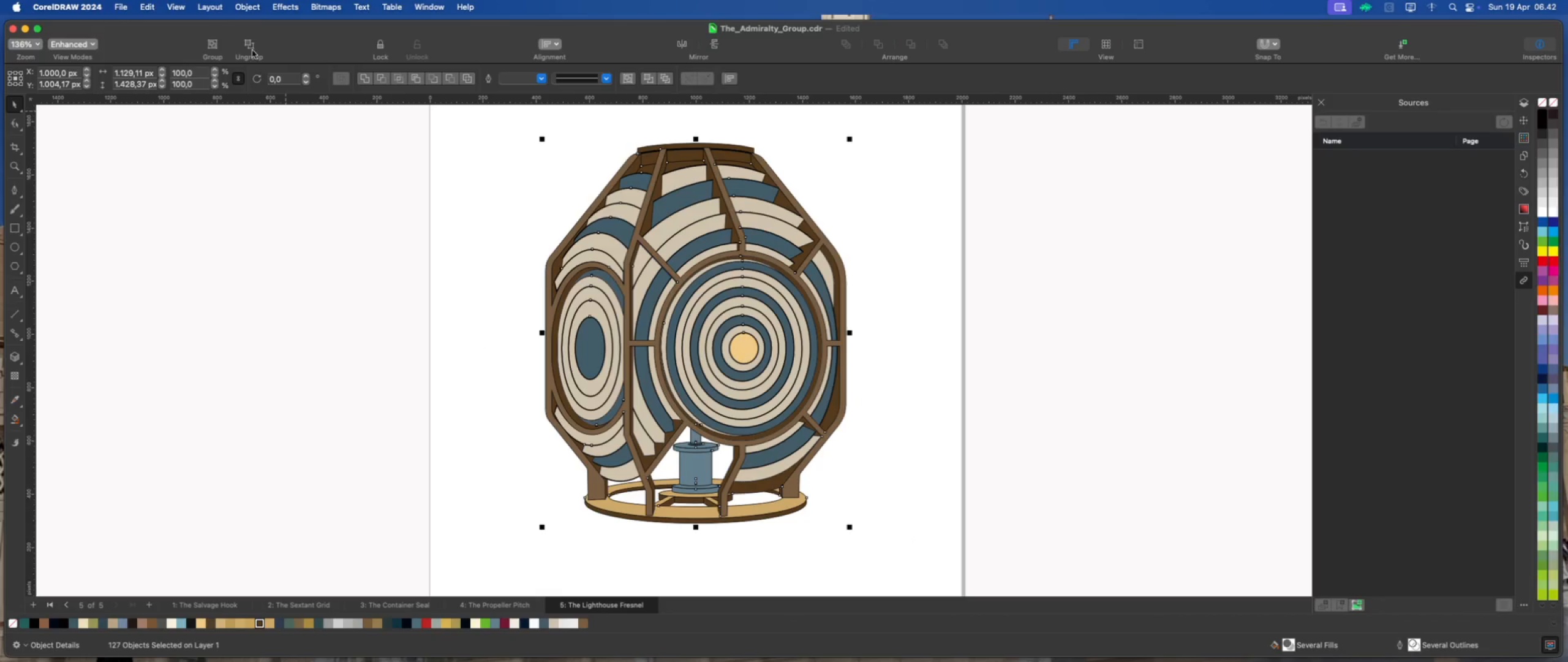 
left_click([247, 5])
 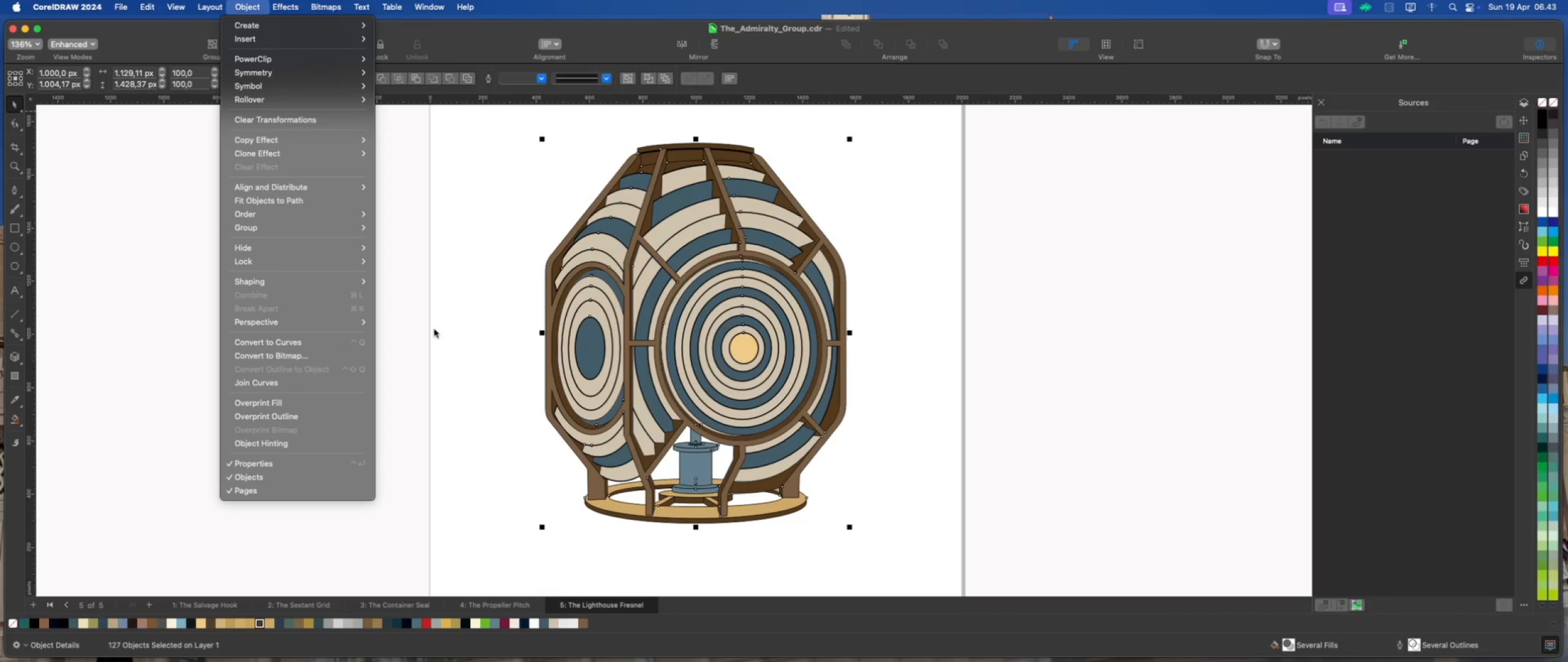 
wait(6.46)
 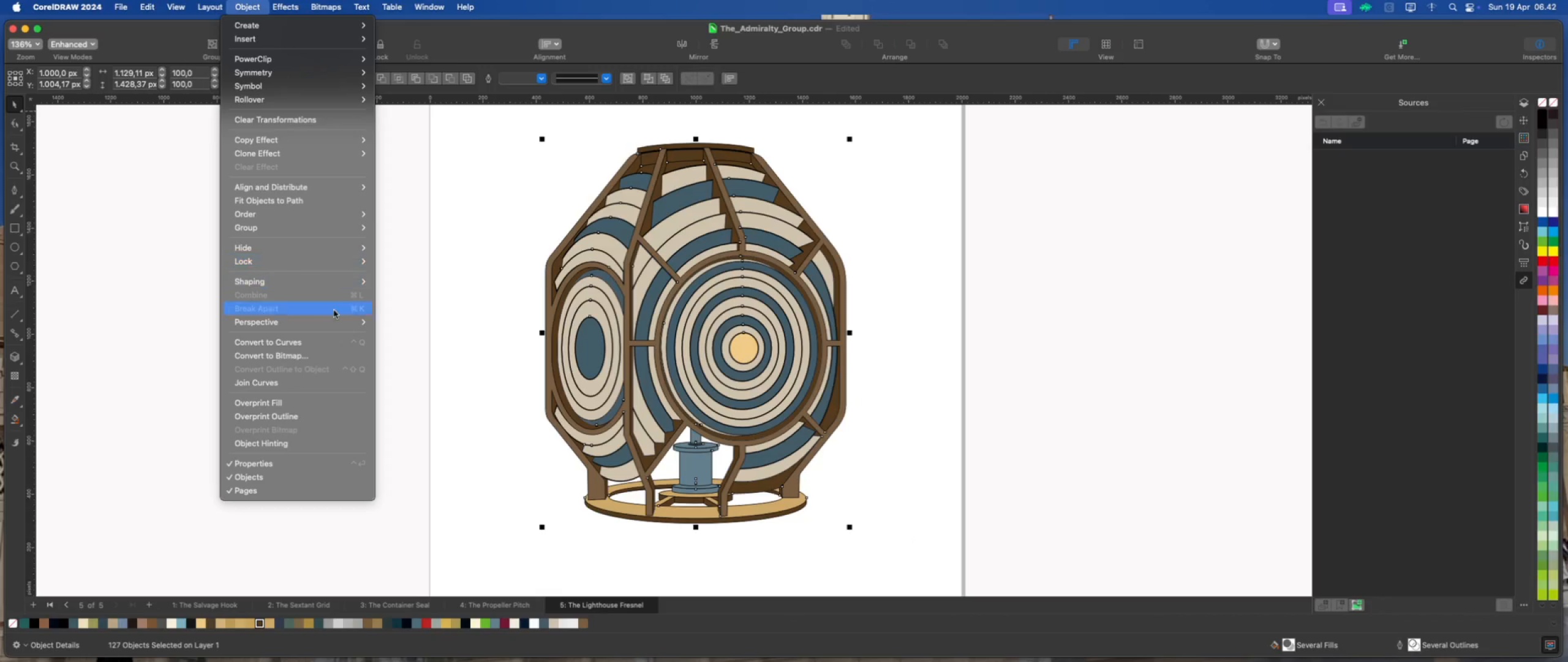 
left_click([434, 329])
 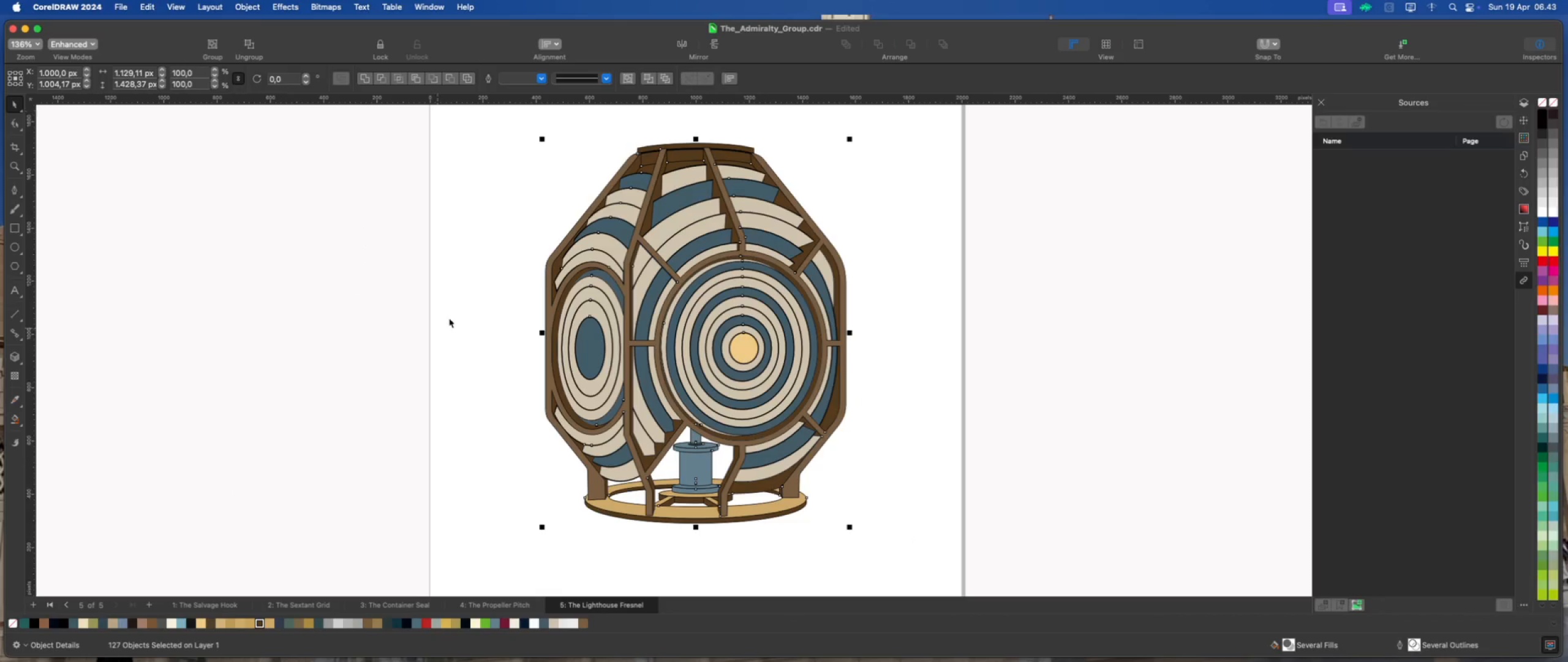 
left_click([453, 319])
 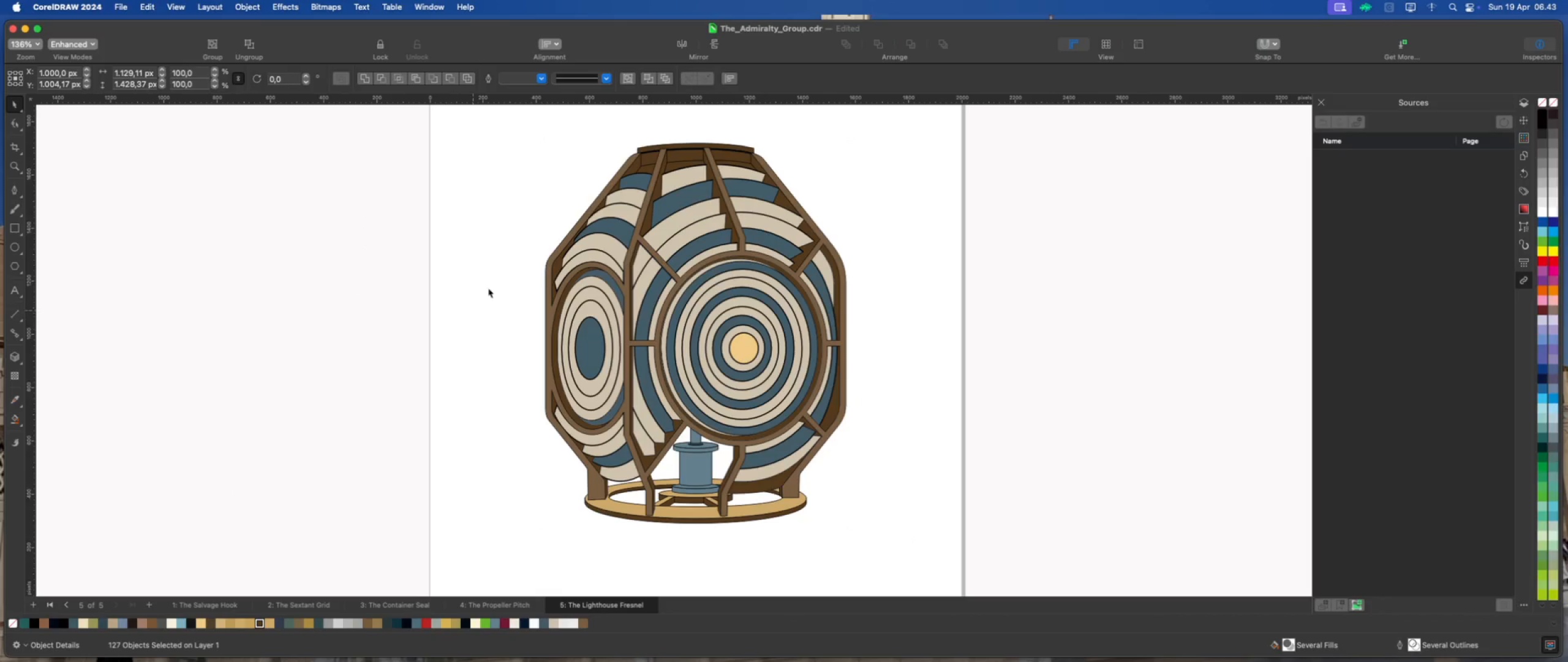 
left_click_drag(start_coordinate=[488, 251], to_coordinate=[948, 484])
 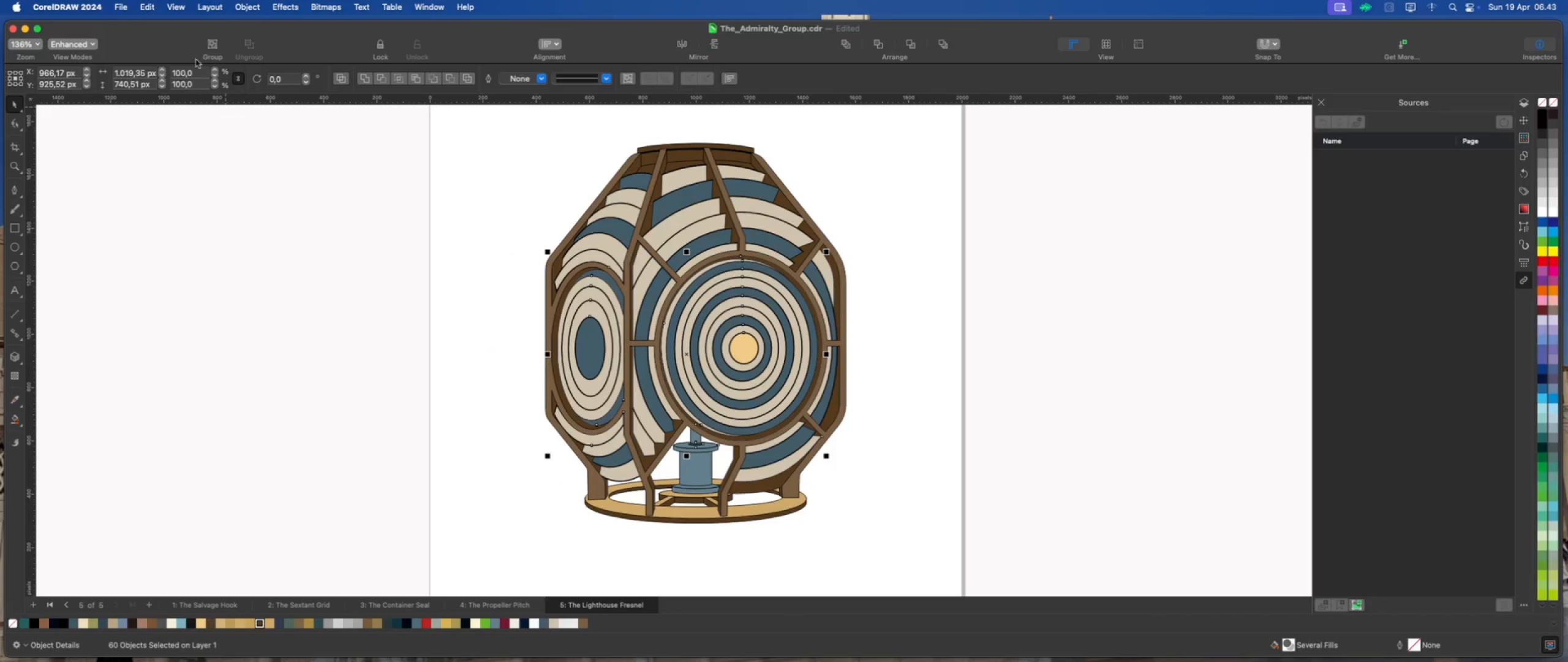 
left_click([238, 11])
 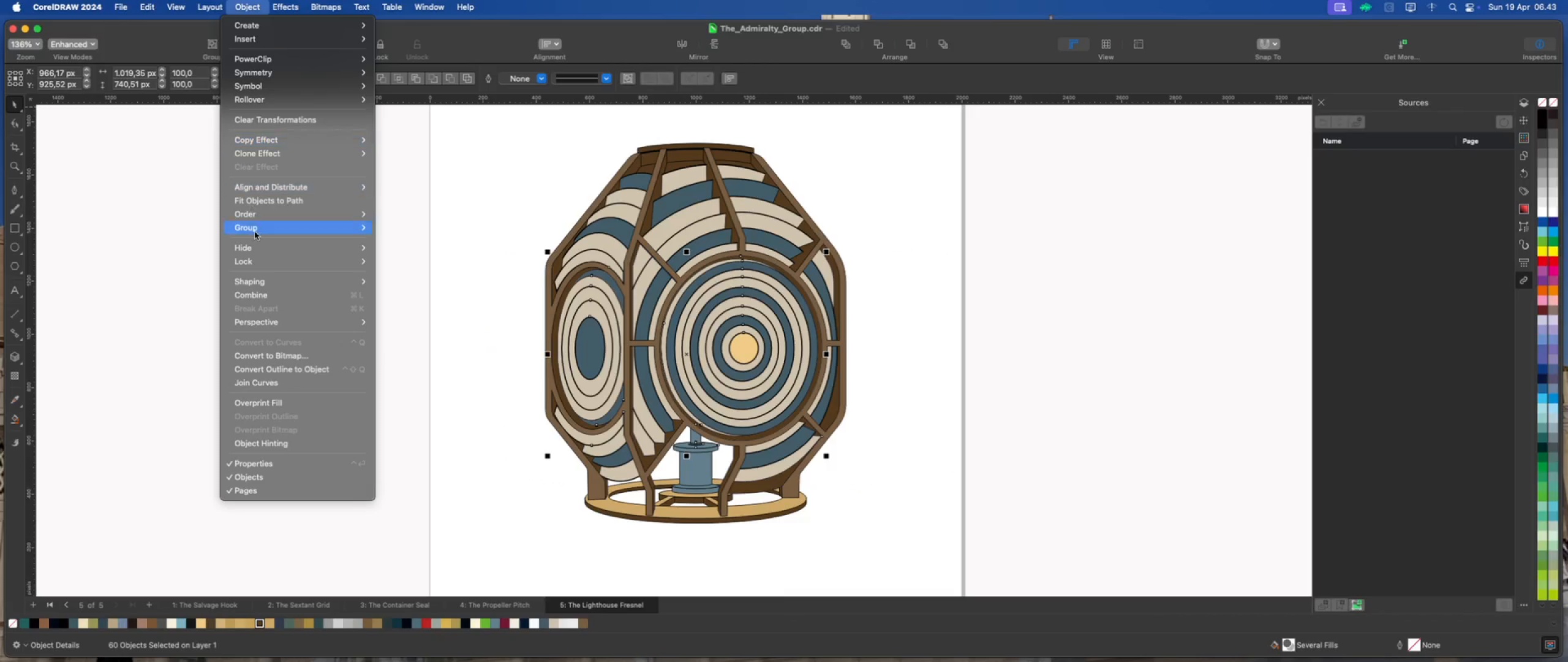 
left_click([285, 364])
 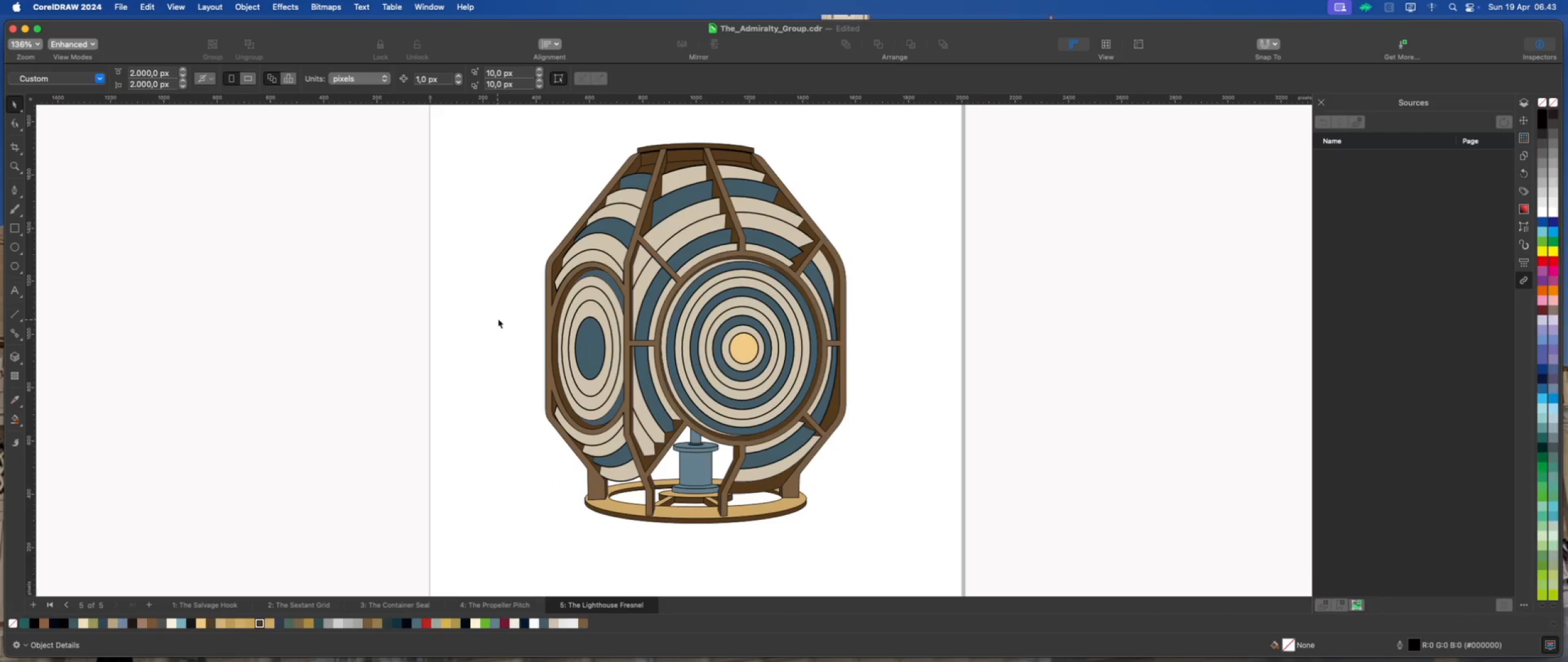 
left_click([502, 314])
 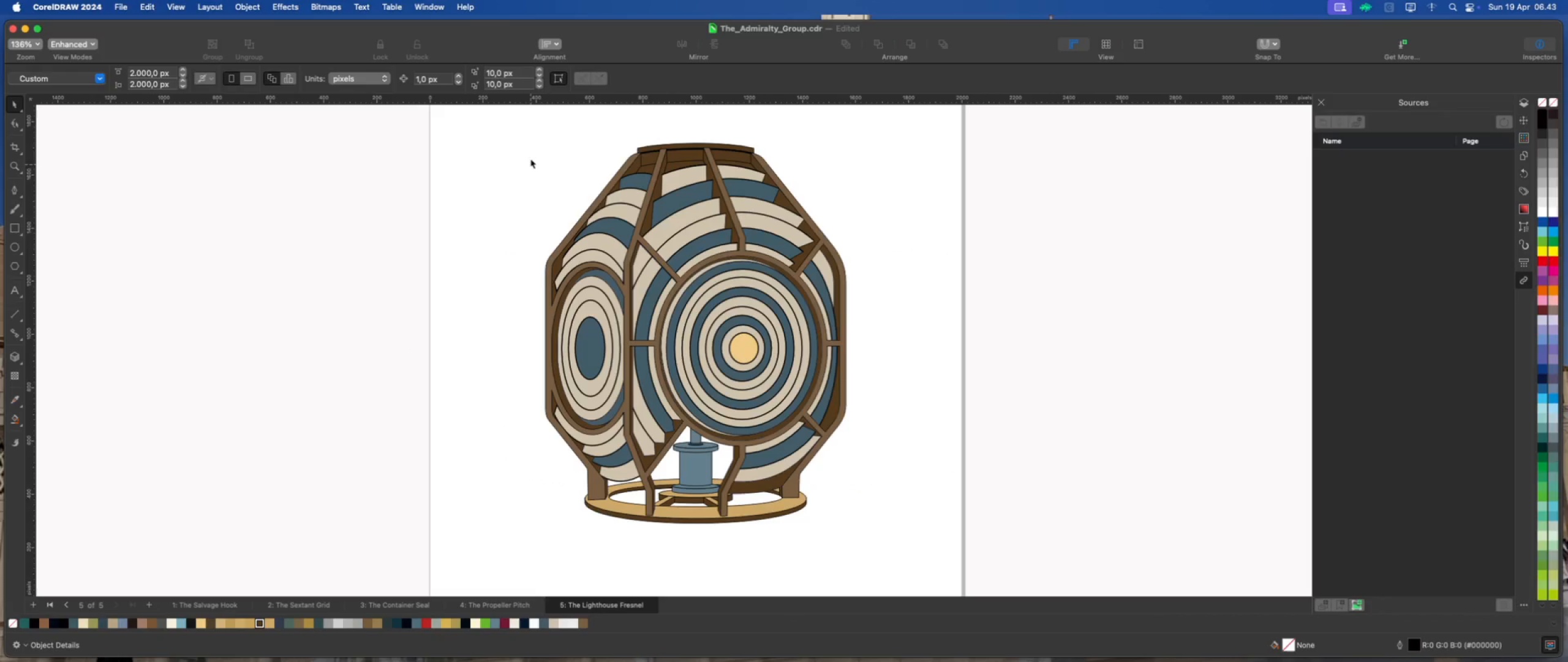 
left_click_drag(start_coordinate=[524, 126], to_coordinate=[958, 351])
 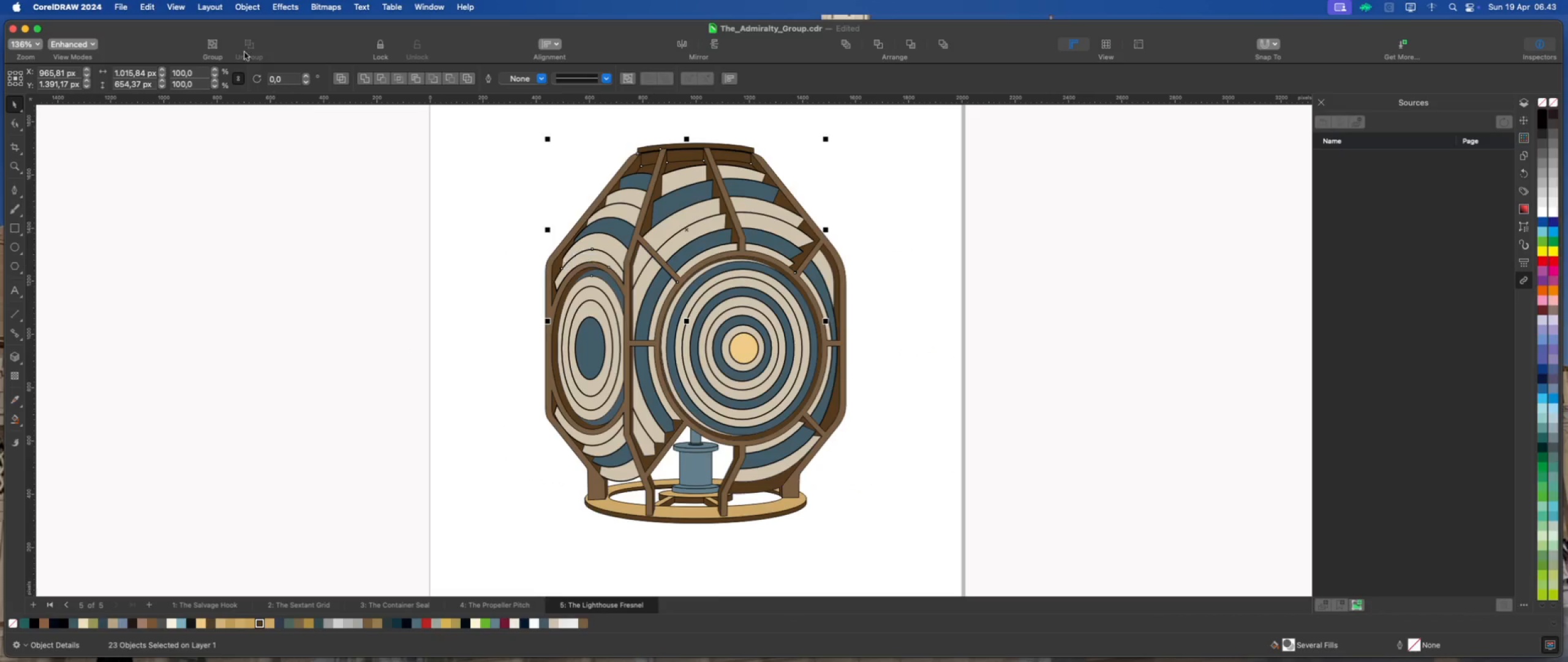 
left_click([244, 8])
 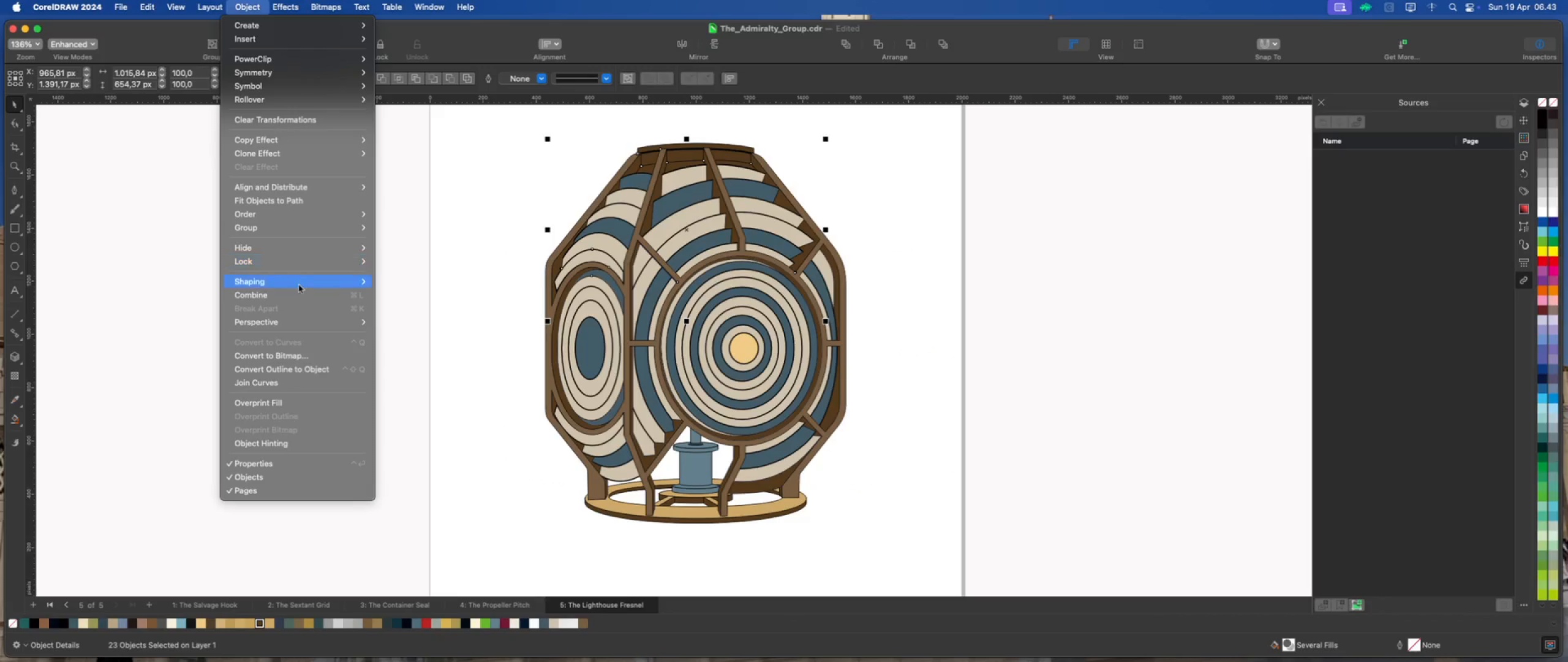 
left_click([310, 375])
 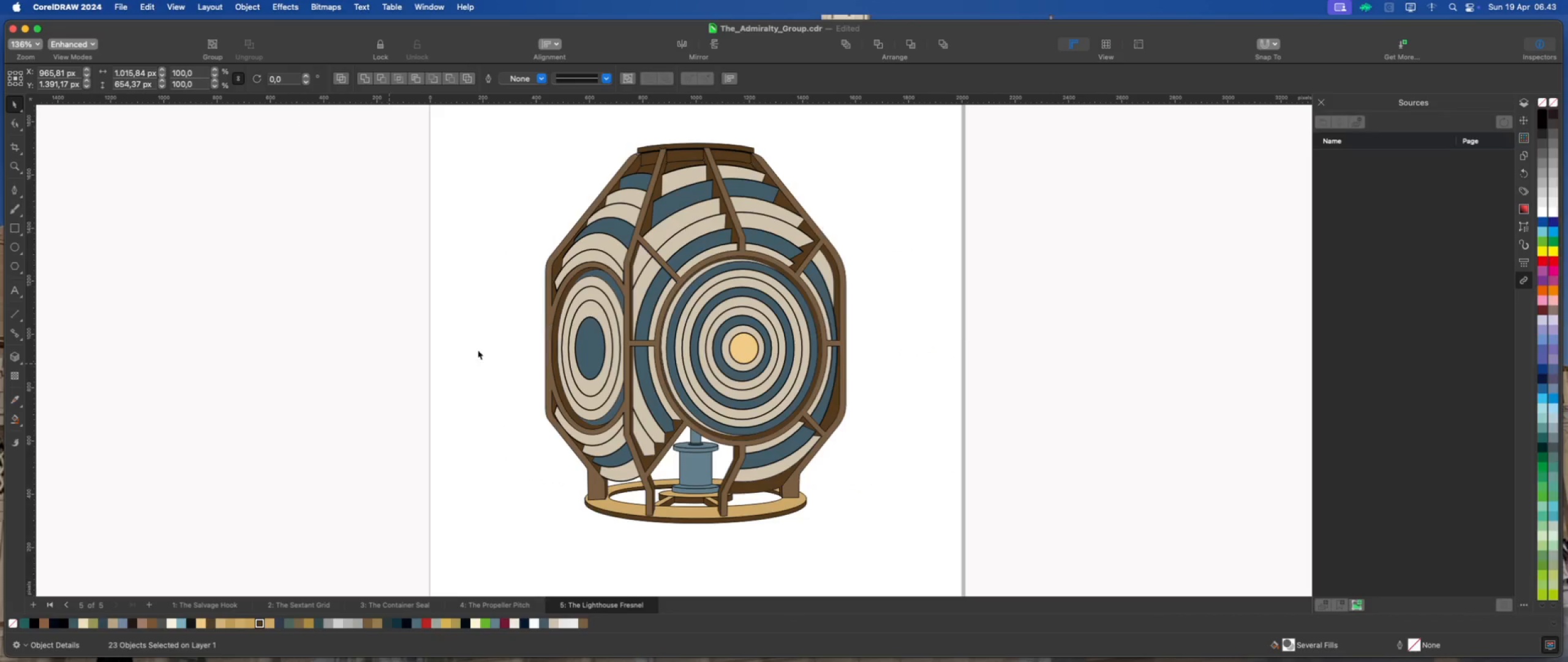 
left_click([490, 348])
 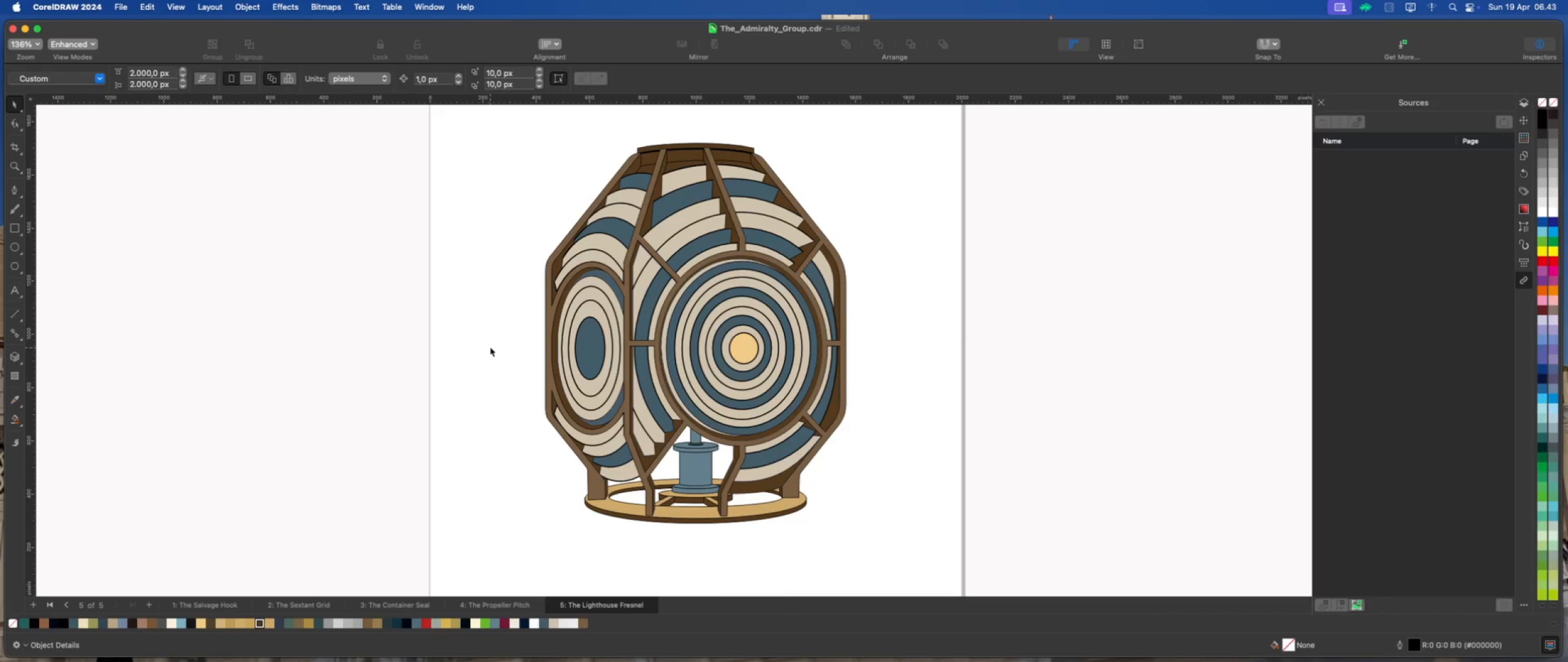 
left_click_drag(start_coordinate=[488, 341], to_coordinate=[902, 558])
 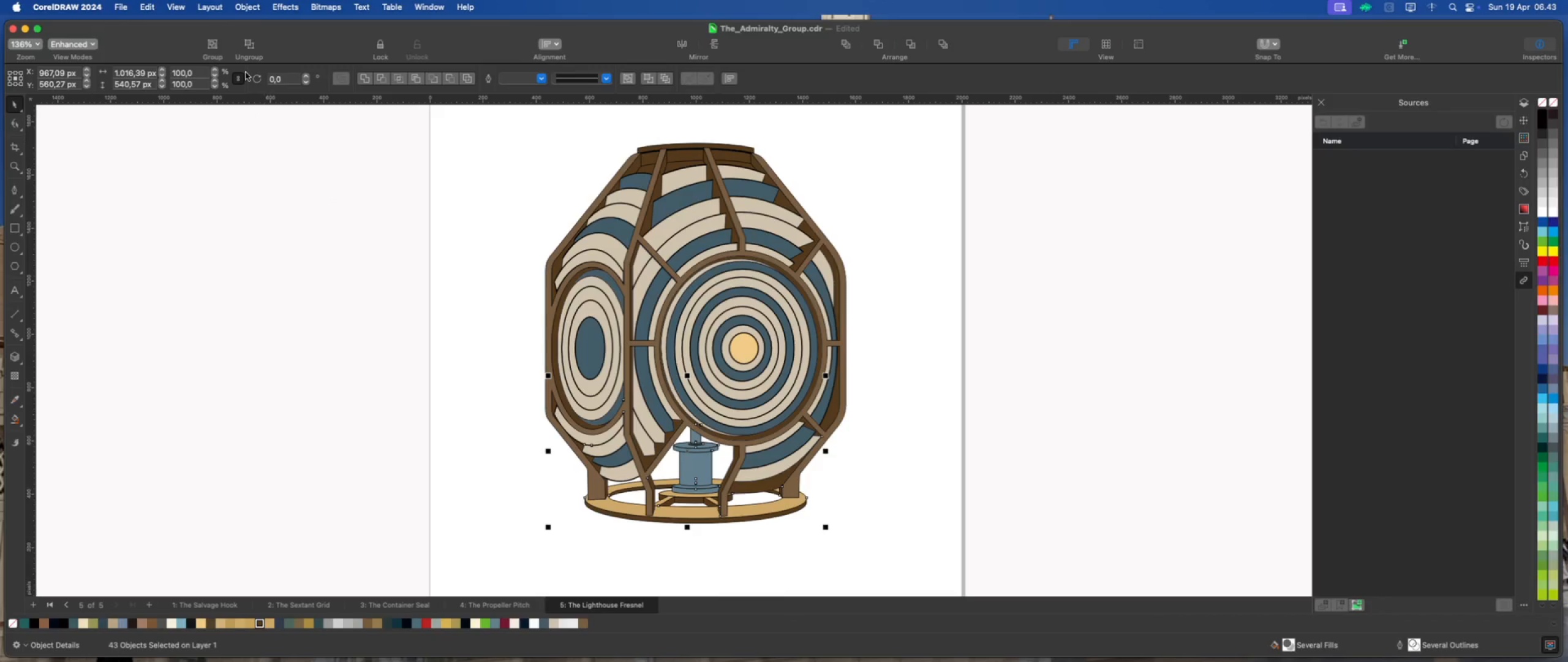 
left_click([249, 9])
 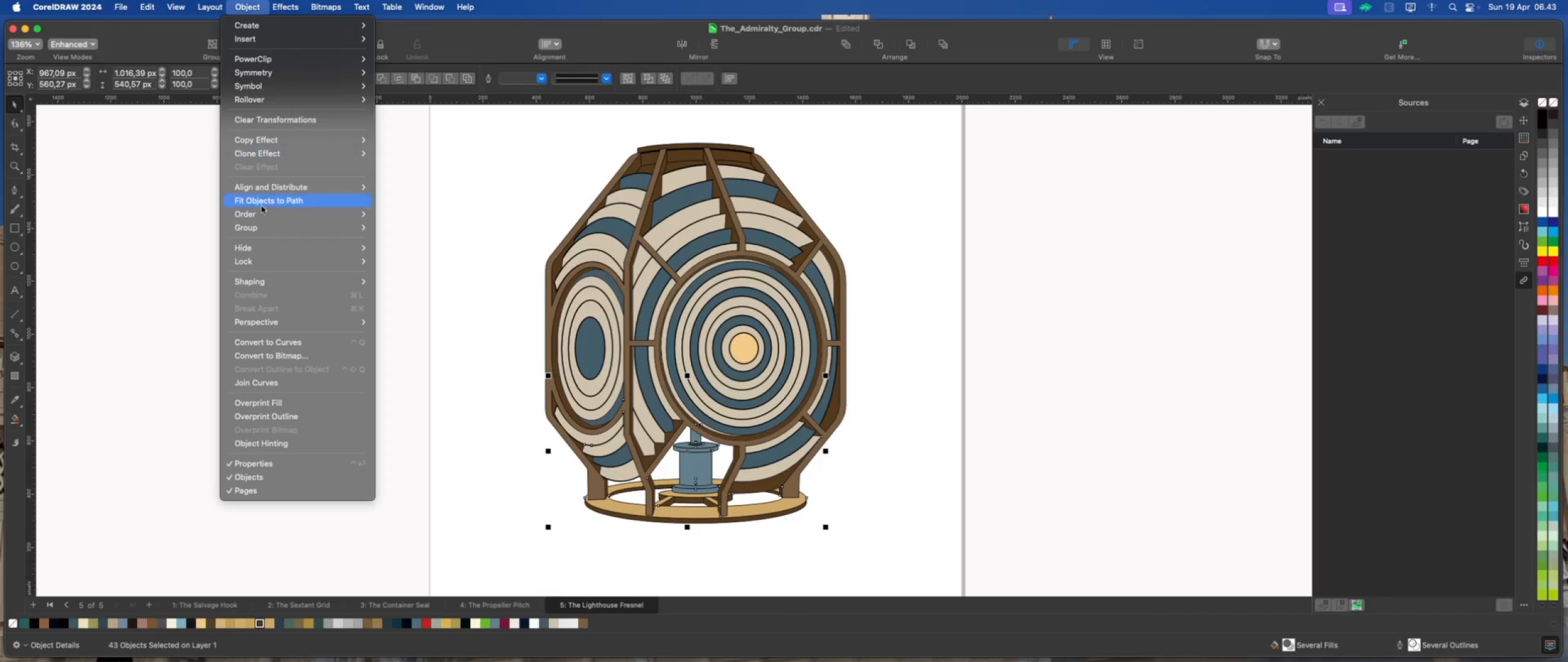 
left_click([447, 338])
 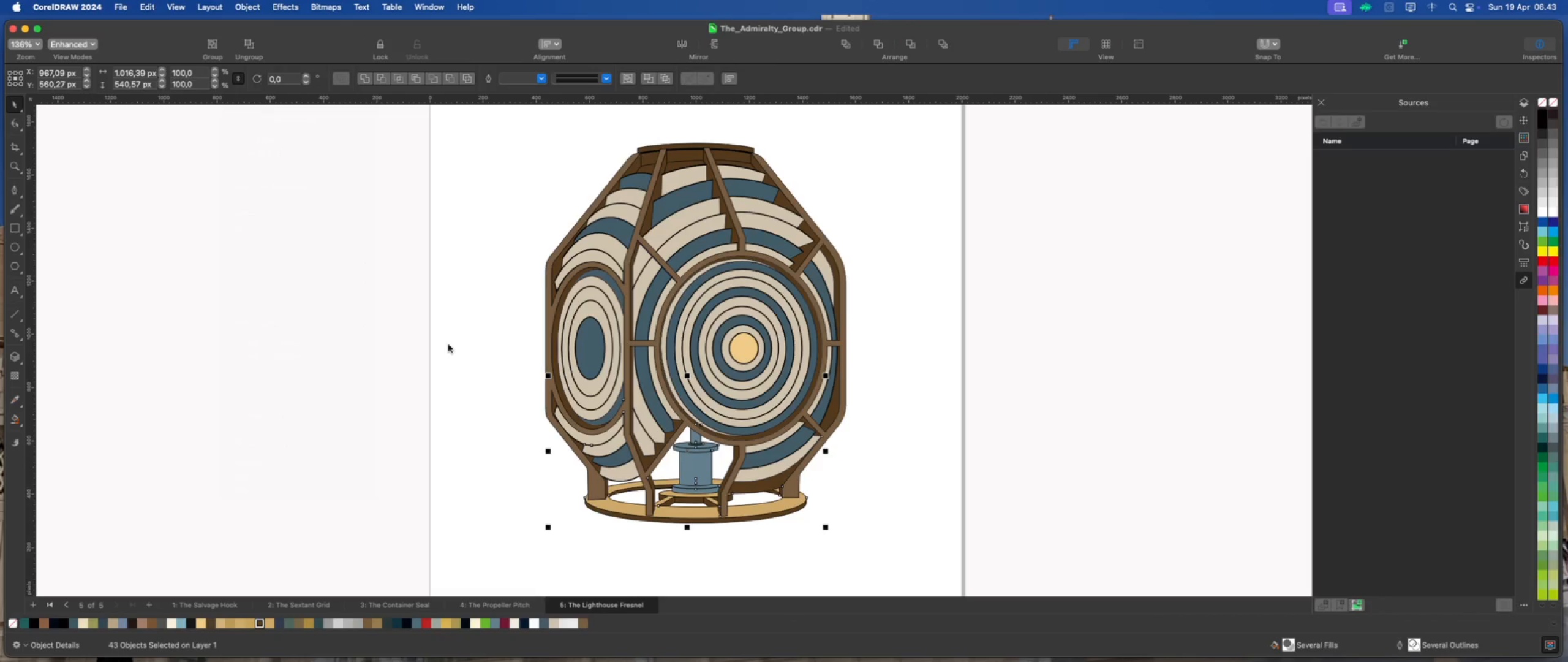 
left_click([526, 413])
 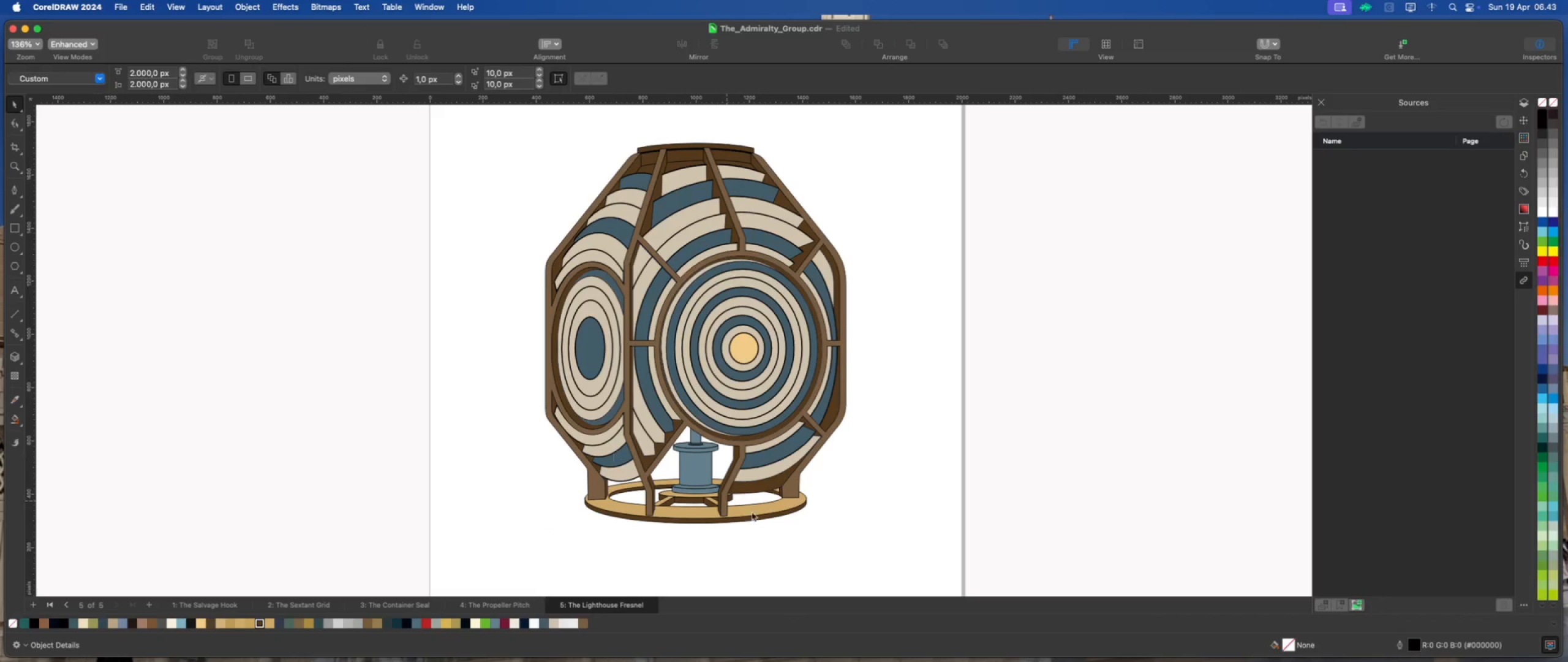 
left_click_drag(start_coordinate=[857, 547], to_coordinate=[714, 342])
 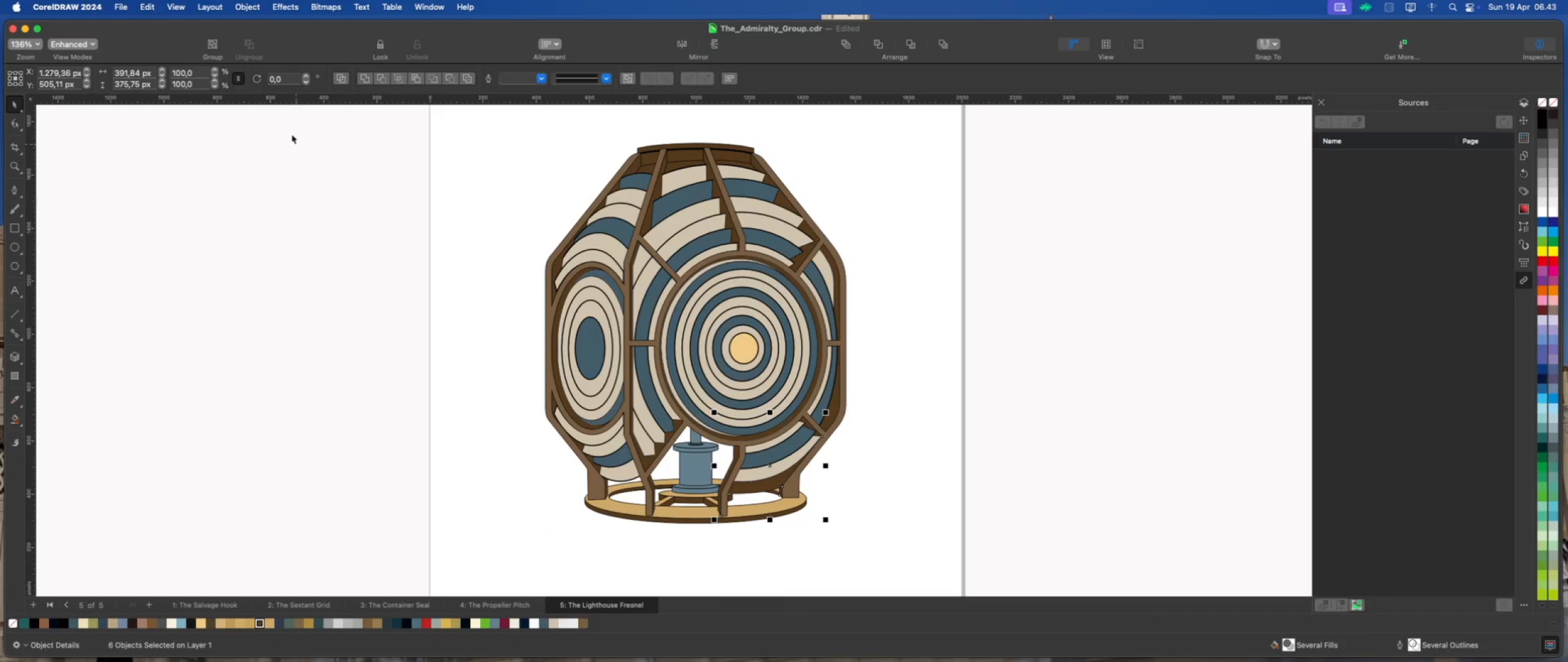 
left_click([249, 15])
 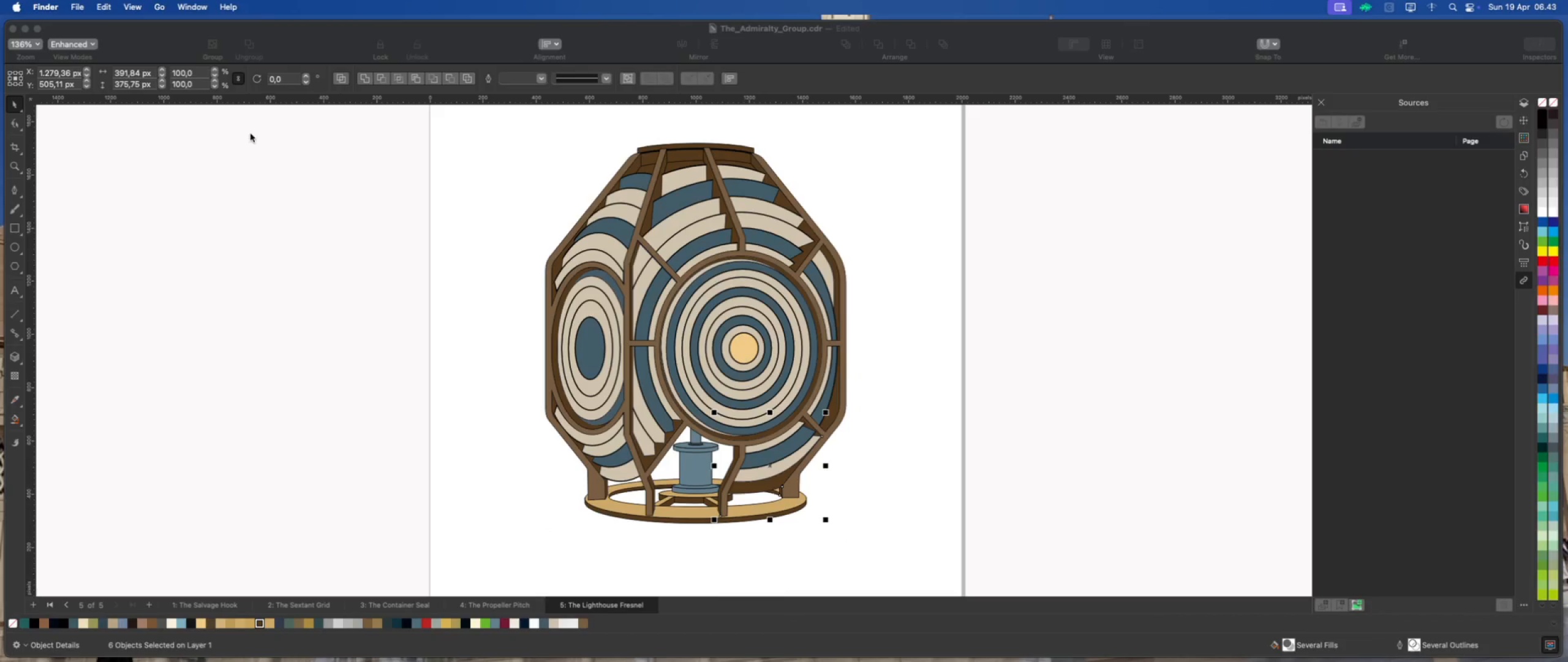 
left_click([319, 187])
 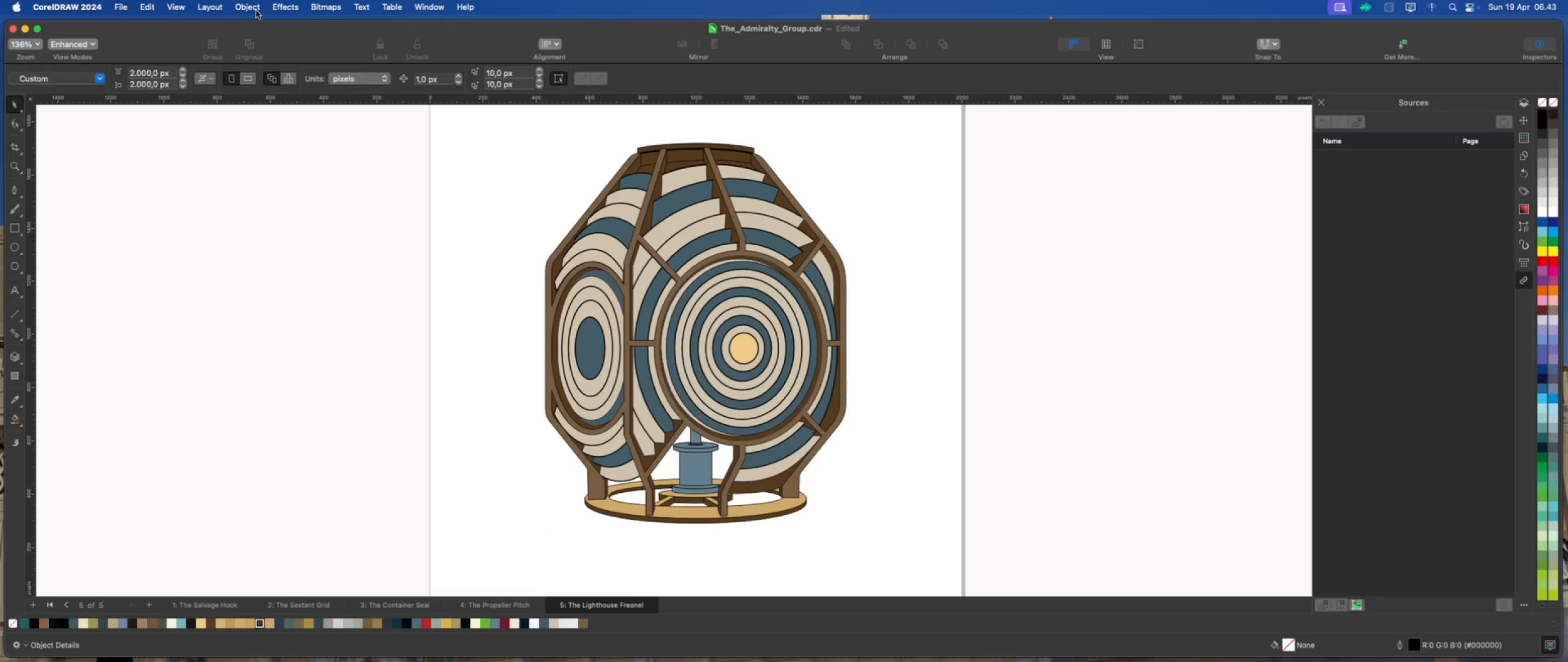 
left_click_drag(start_coordinate=[867, 566], to_coordinate=[669, 339])
 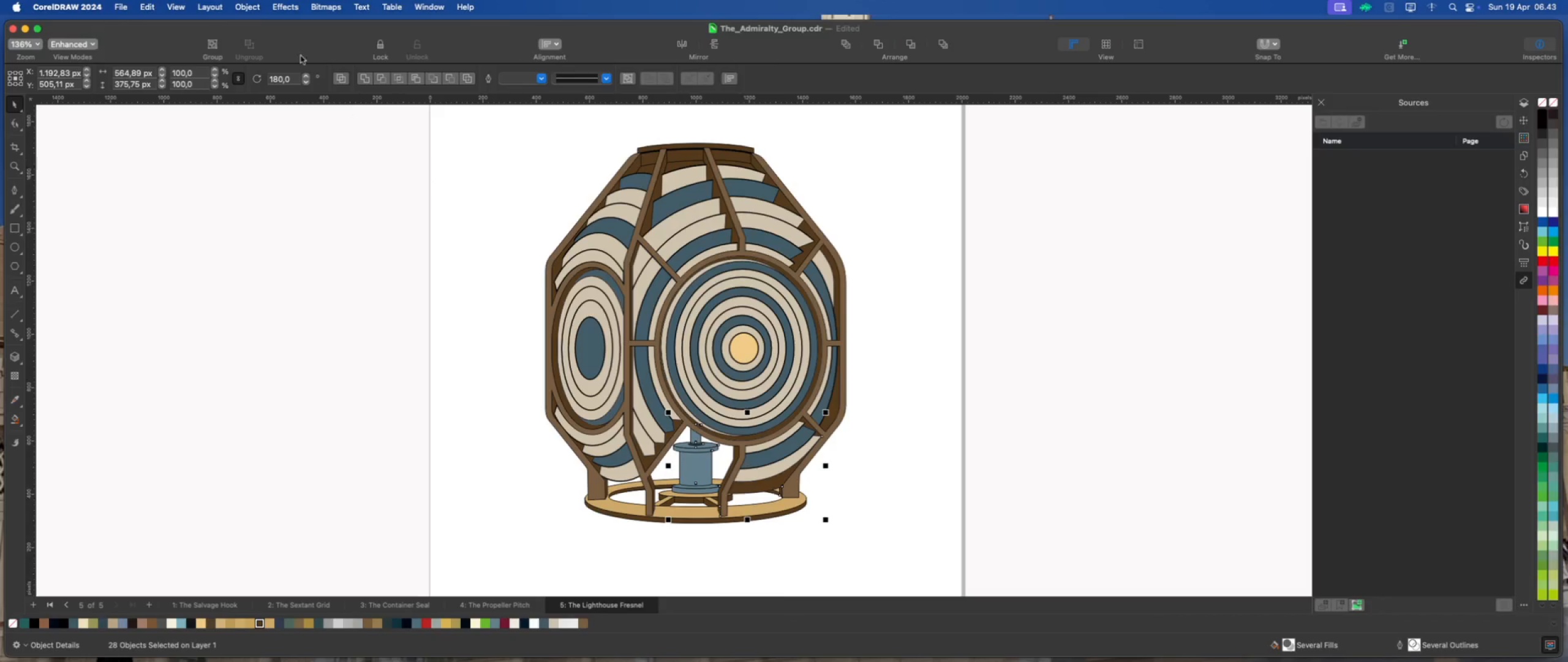 
left_click([250, 10])
 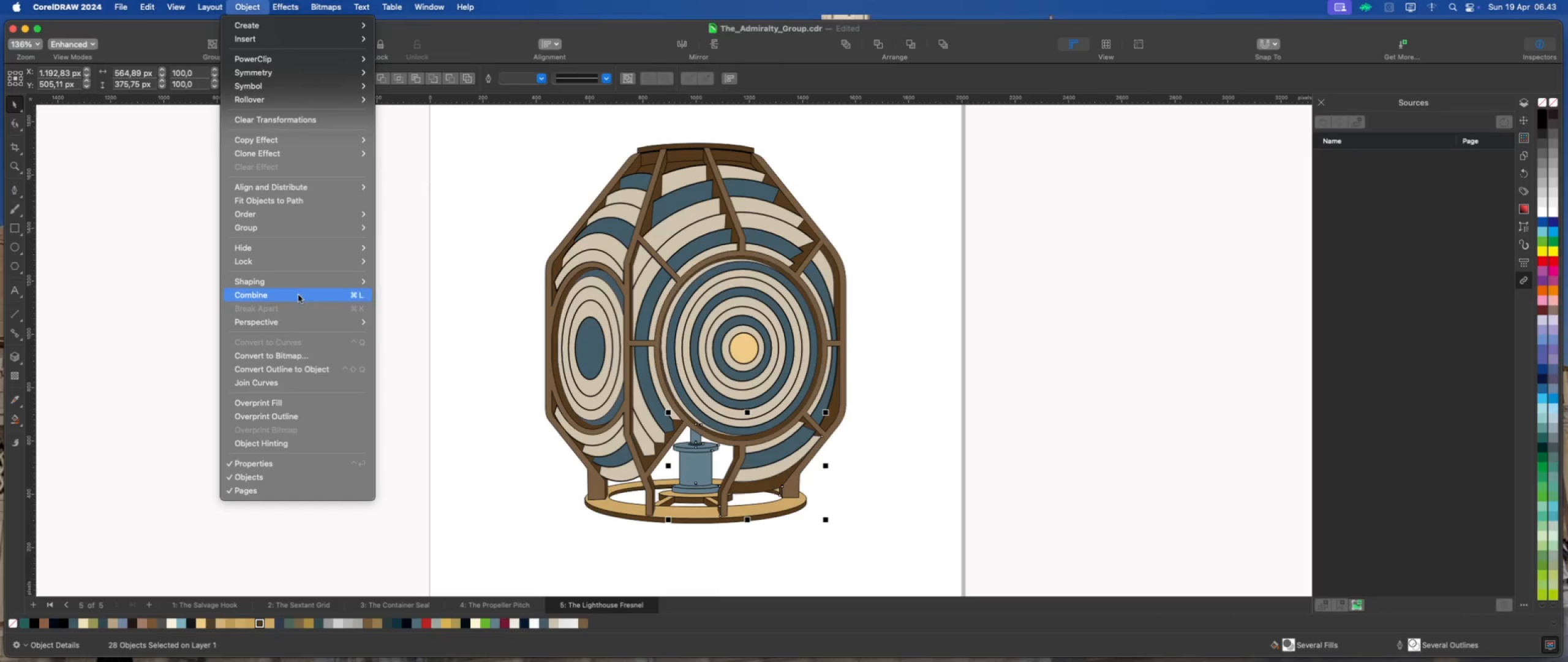 
left_click([325, 367])
 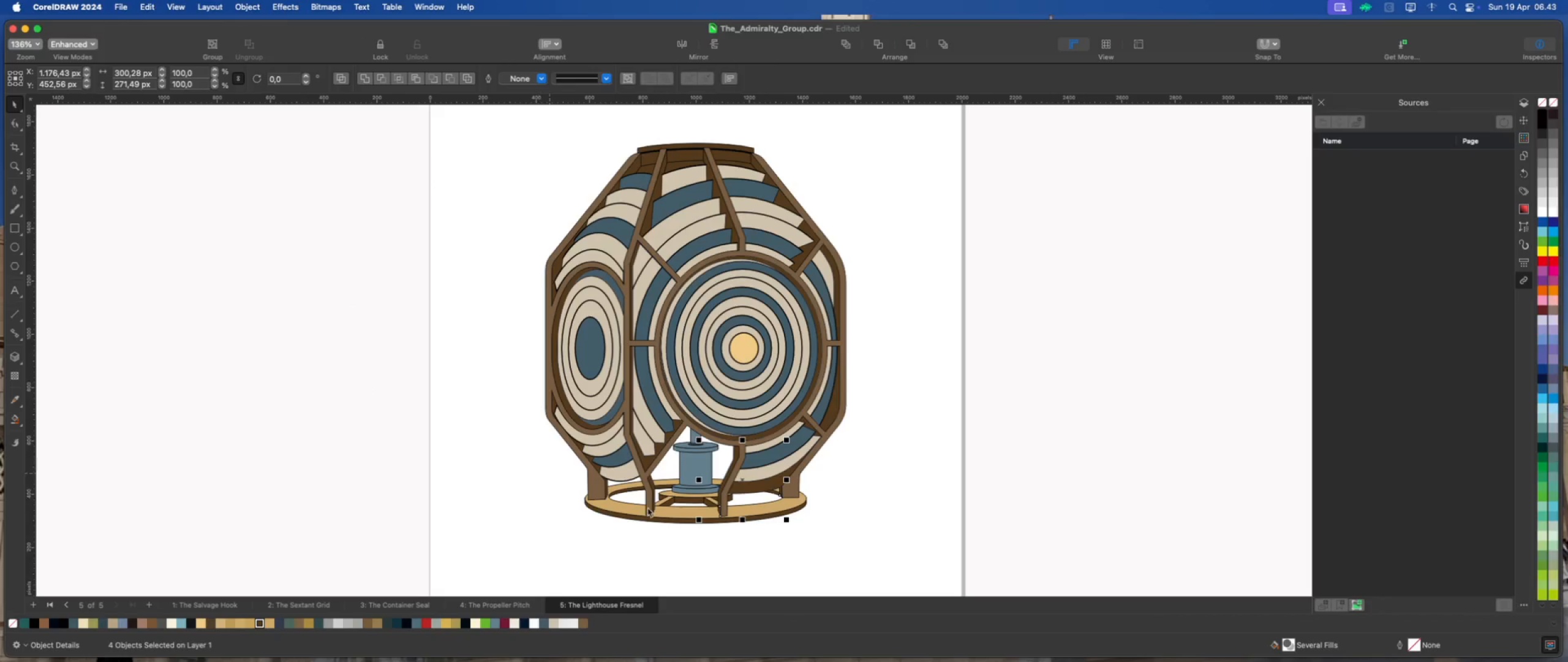 
left_click([855, 533])
 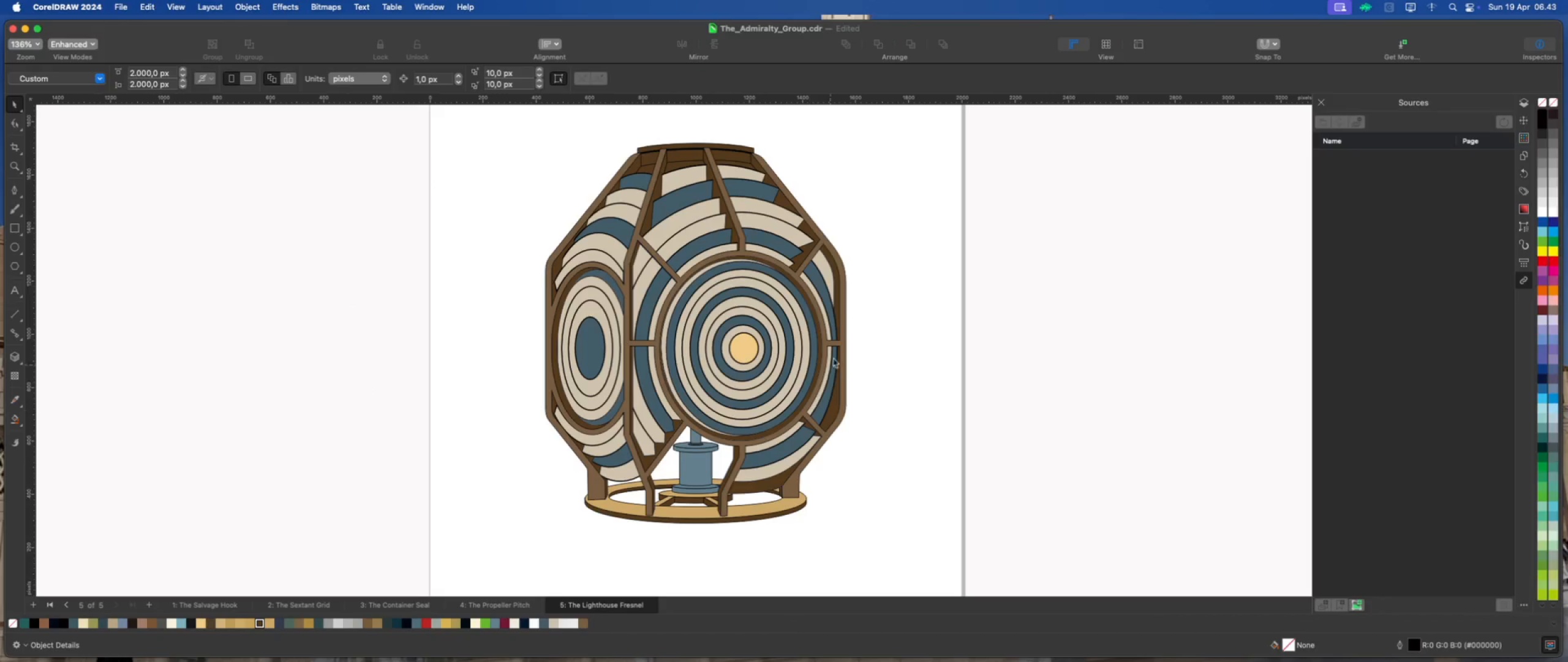 
left_click_drag(start_coordinate=[942, 252], to_coordinate=[496, 420])
 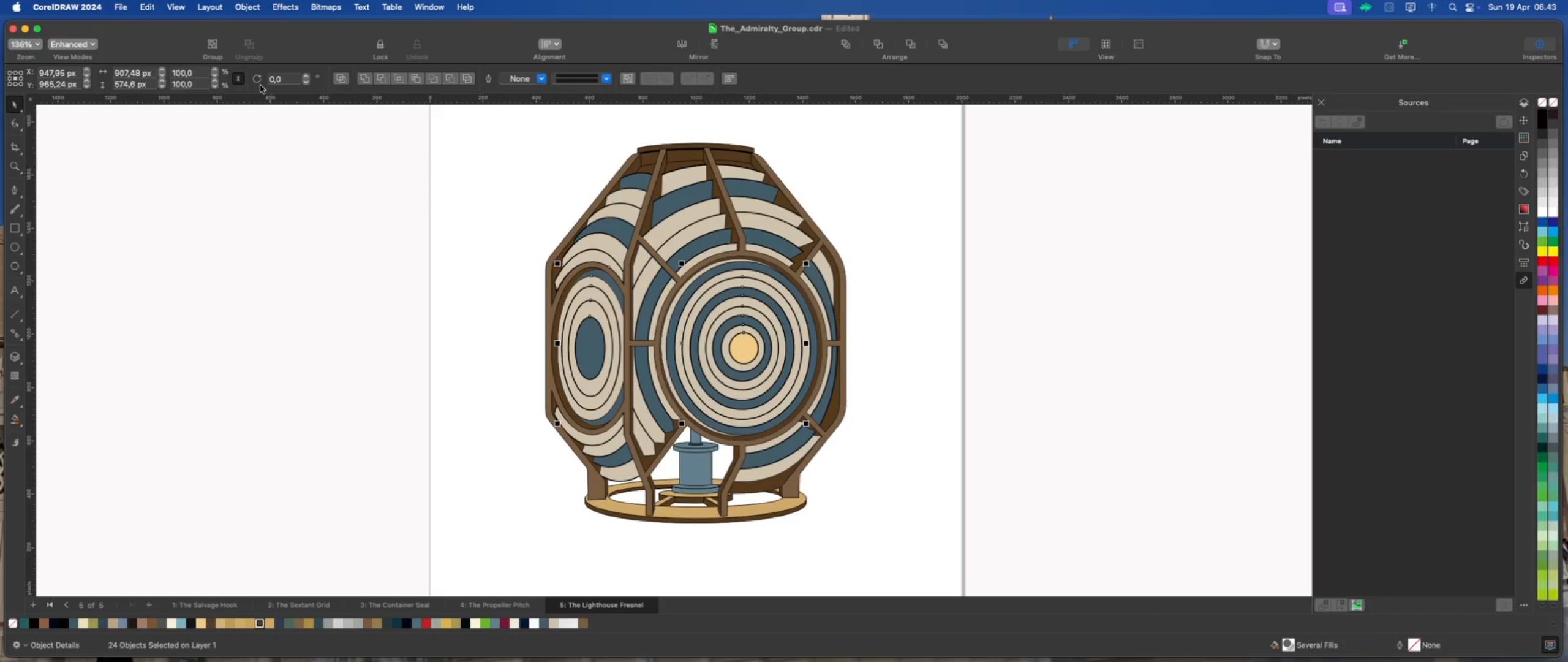 
left_click([253, 9])
 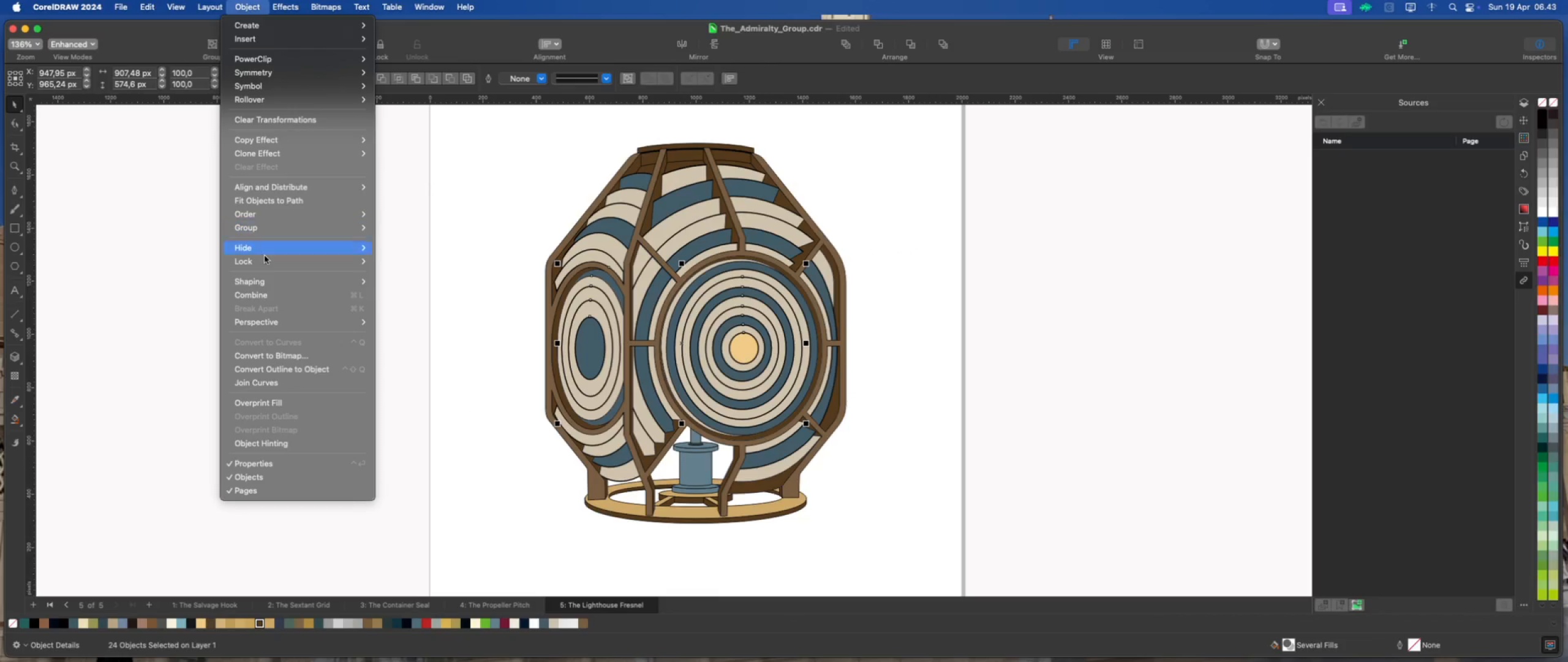 
left_click([310, 367])
 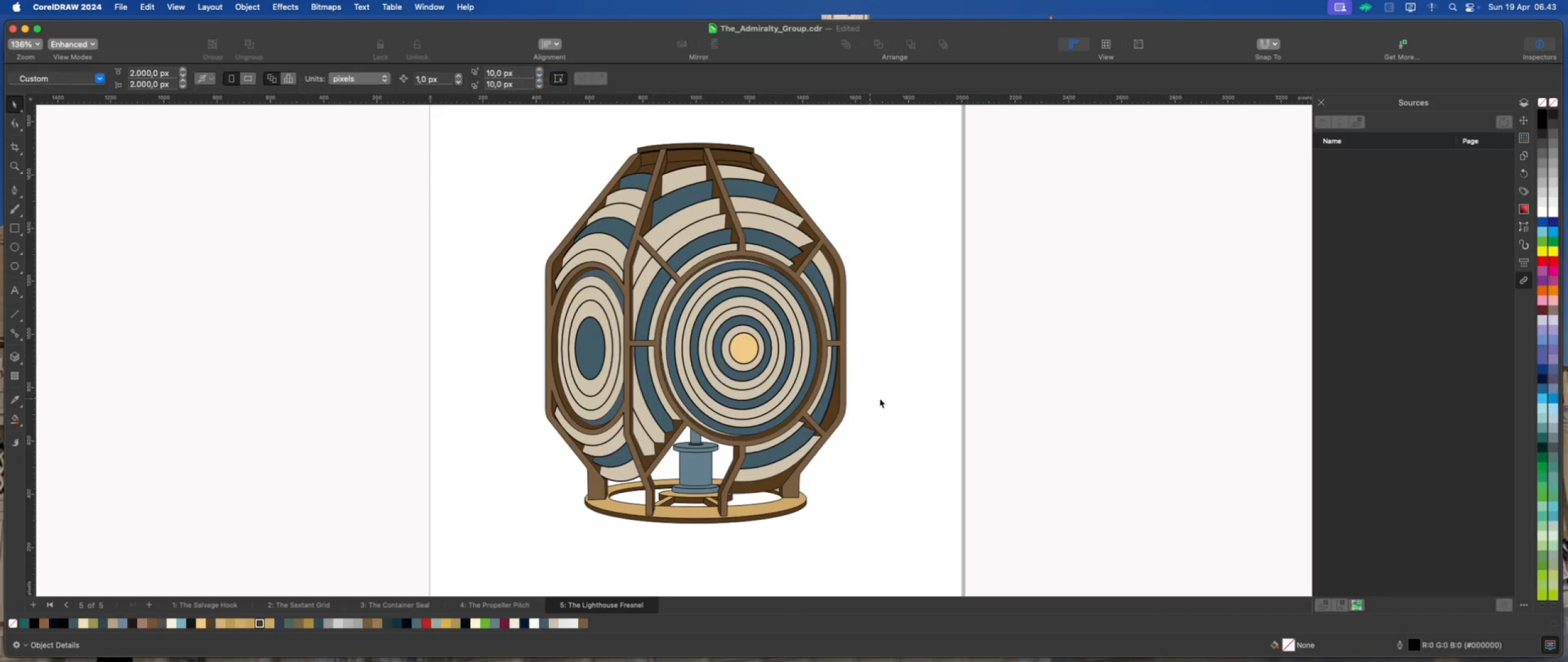 
left_click([928, 396])
 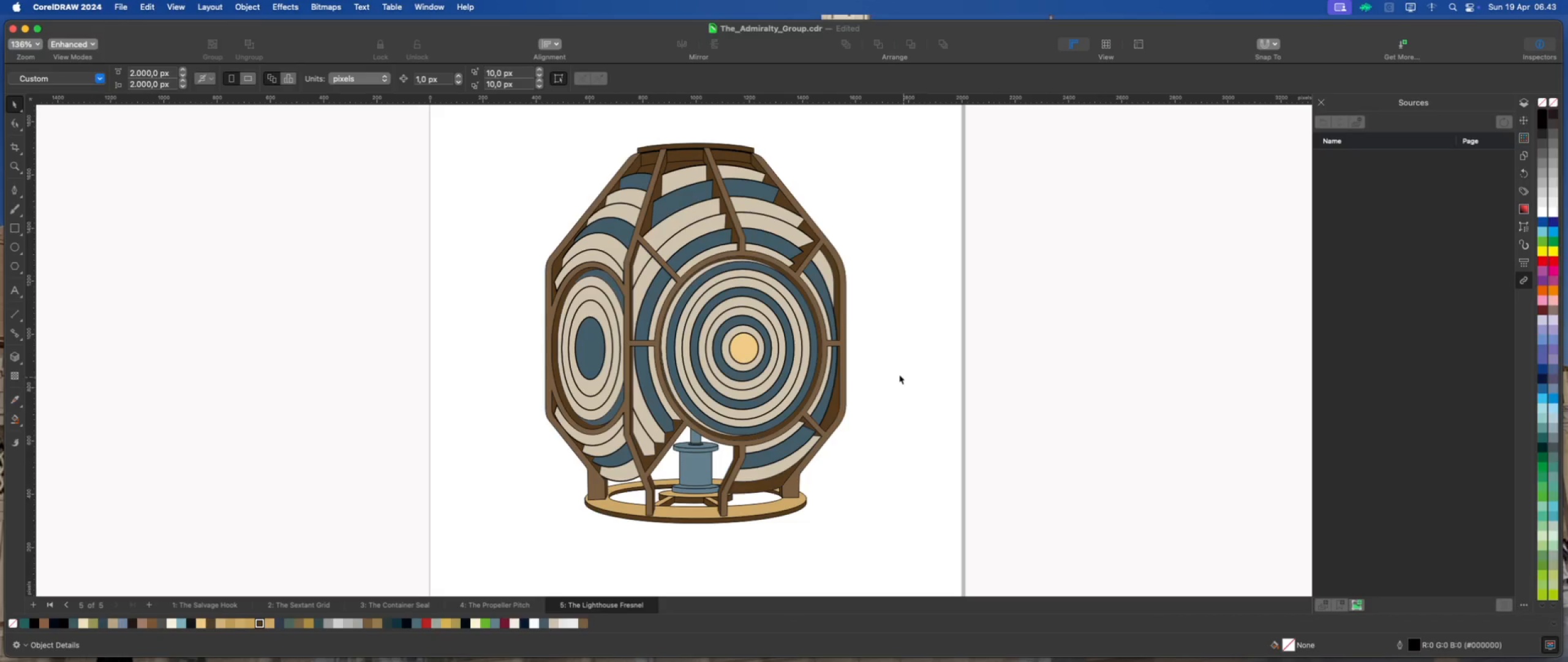 
left_click([758, 286])
 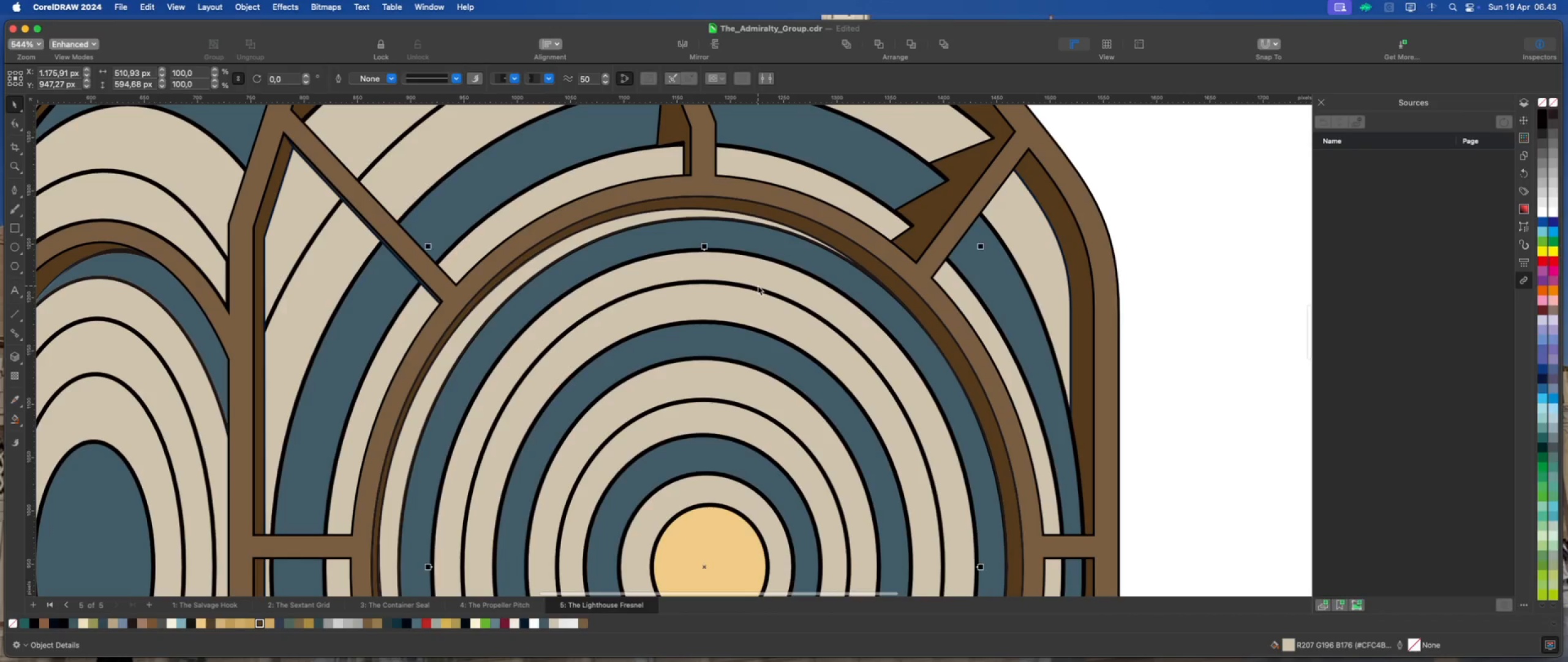 
scroll: coordinate [748, 287], scroll_direction: up, amount: 15.0
 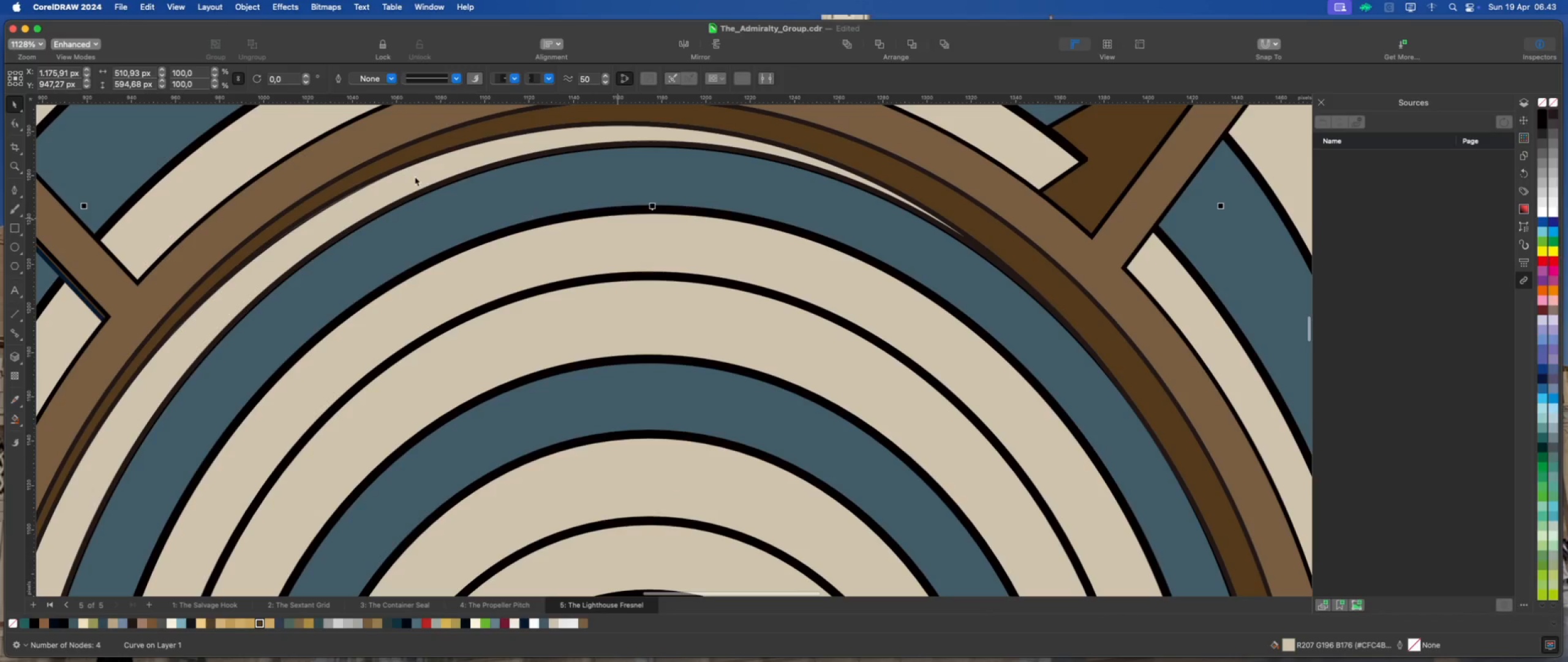 
left_click([240, 6])
 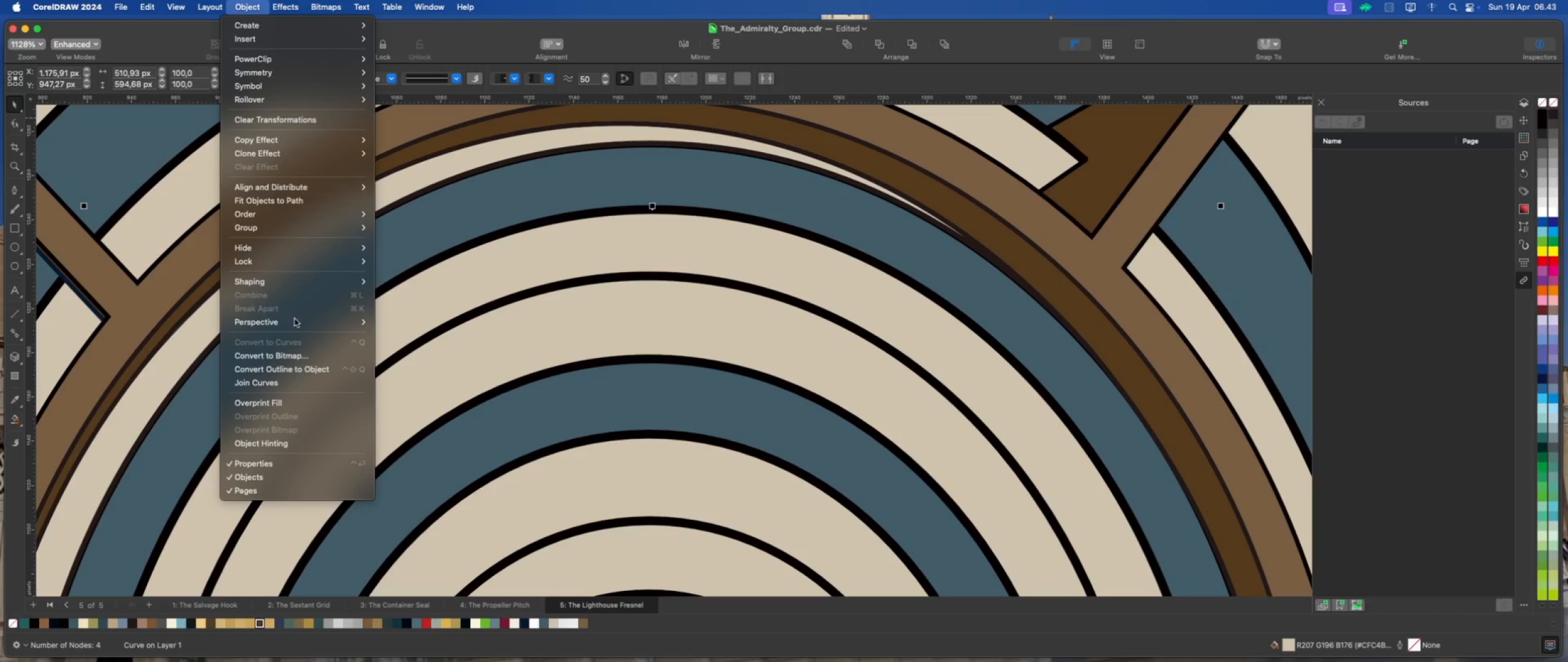 
left_click([309, 370])
 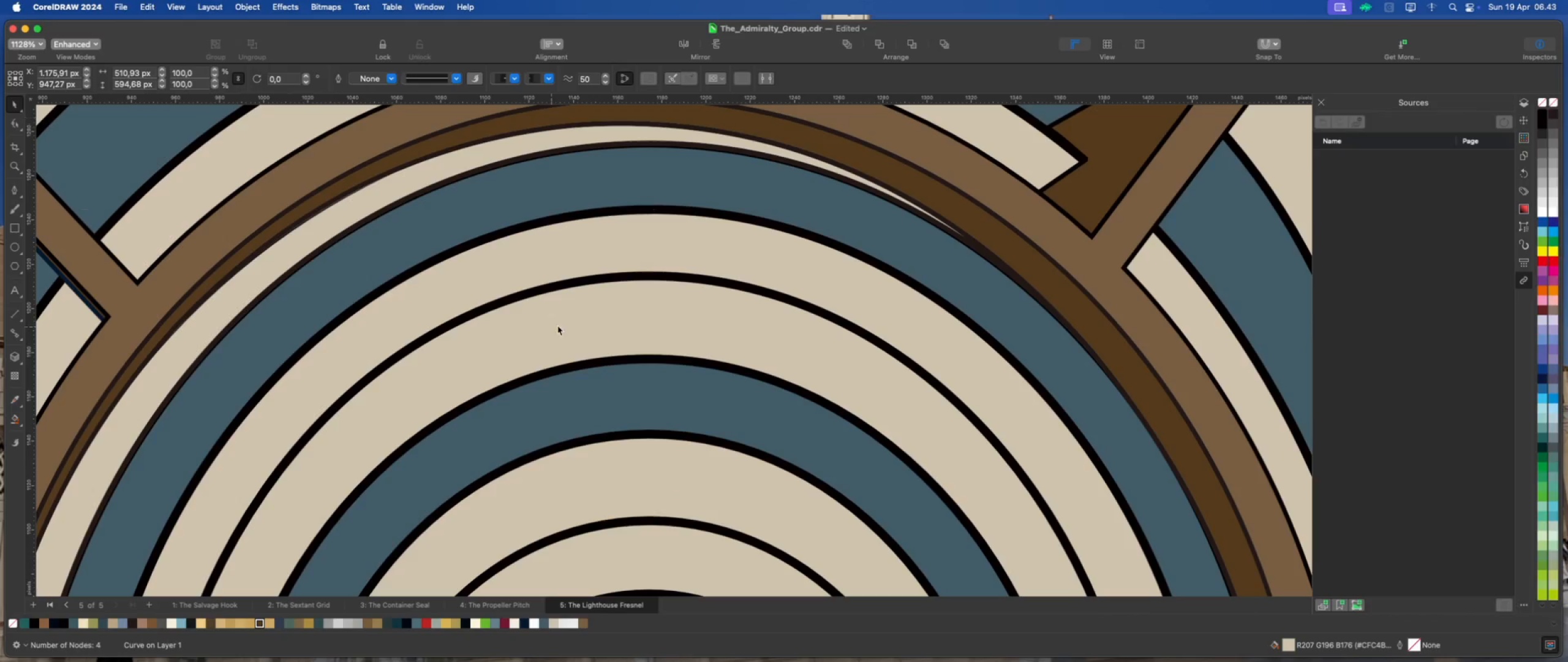 
left_click([638, 284])
 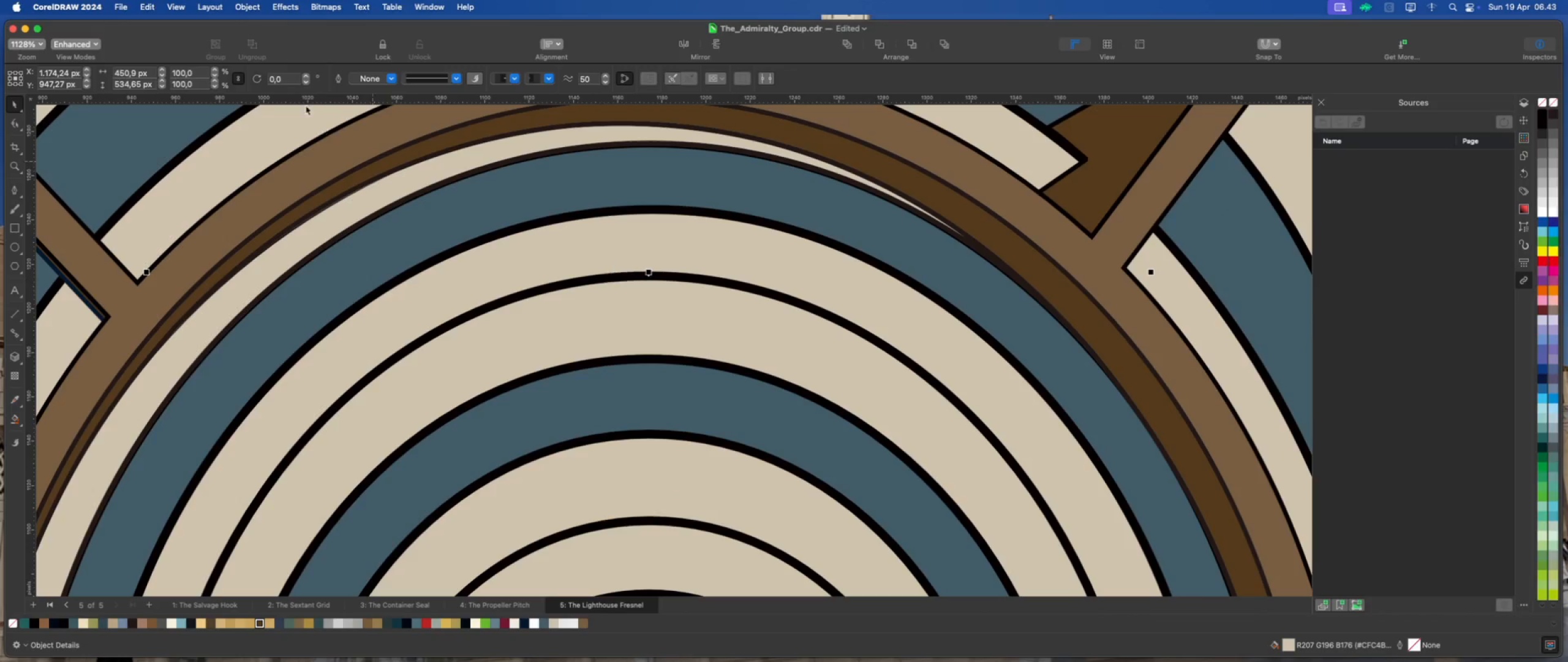 
left_click([251, 9])
 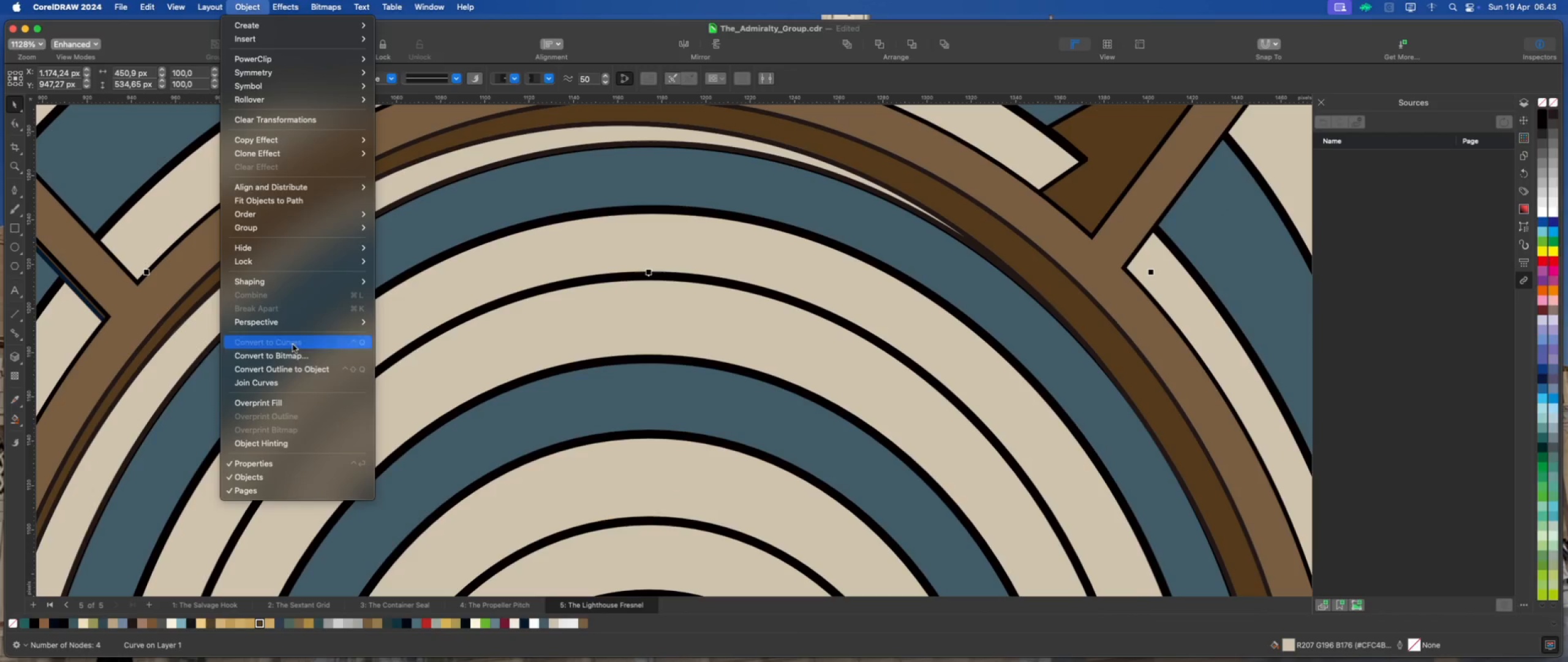 
left_click([303, 365])
 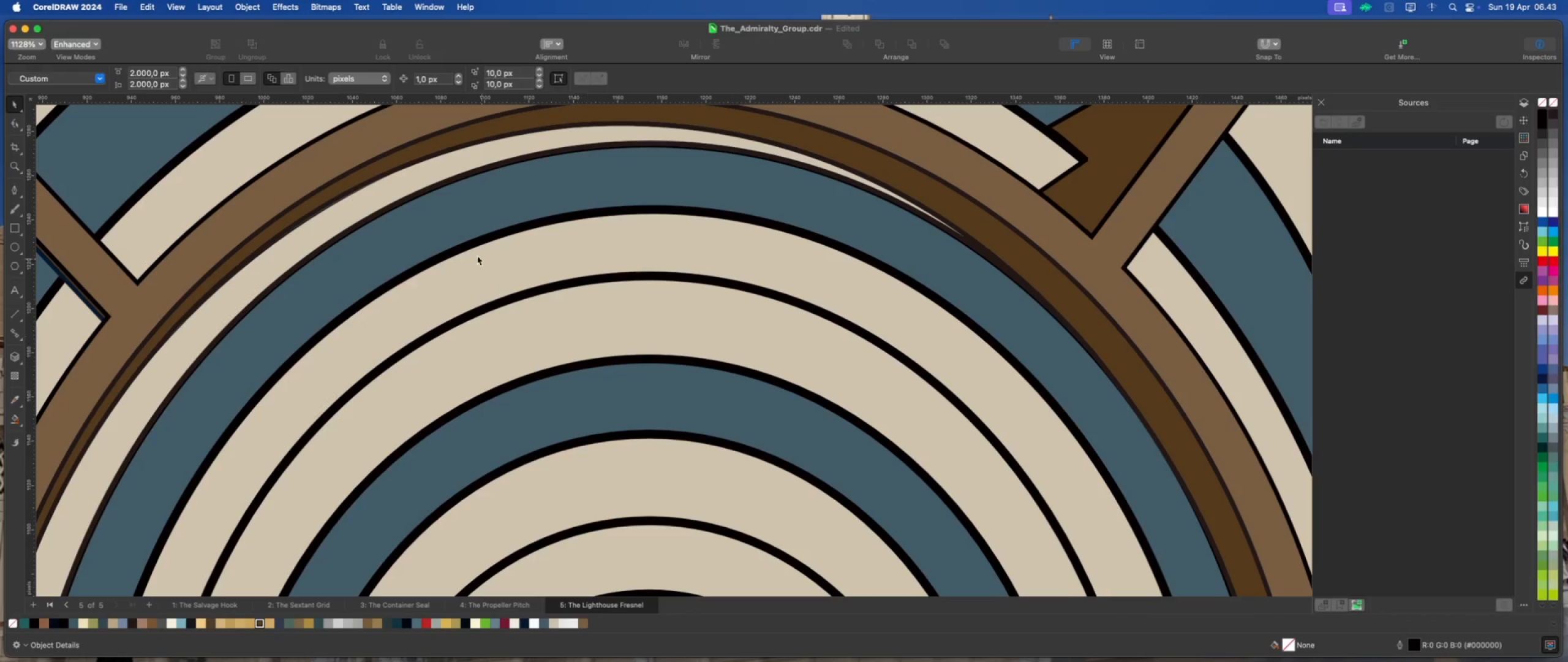 
left_click([590, 384])
 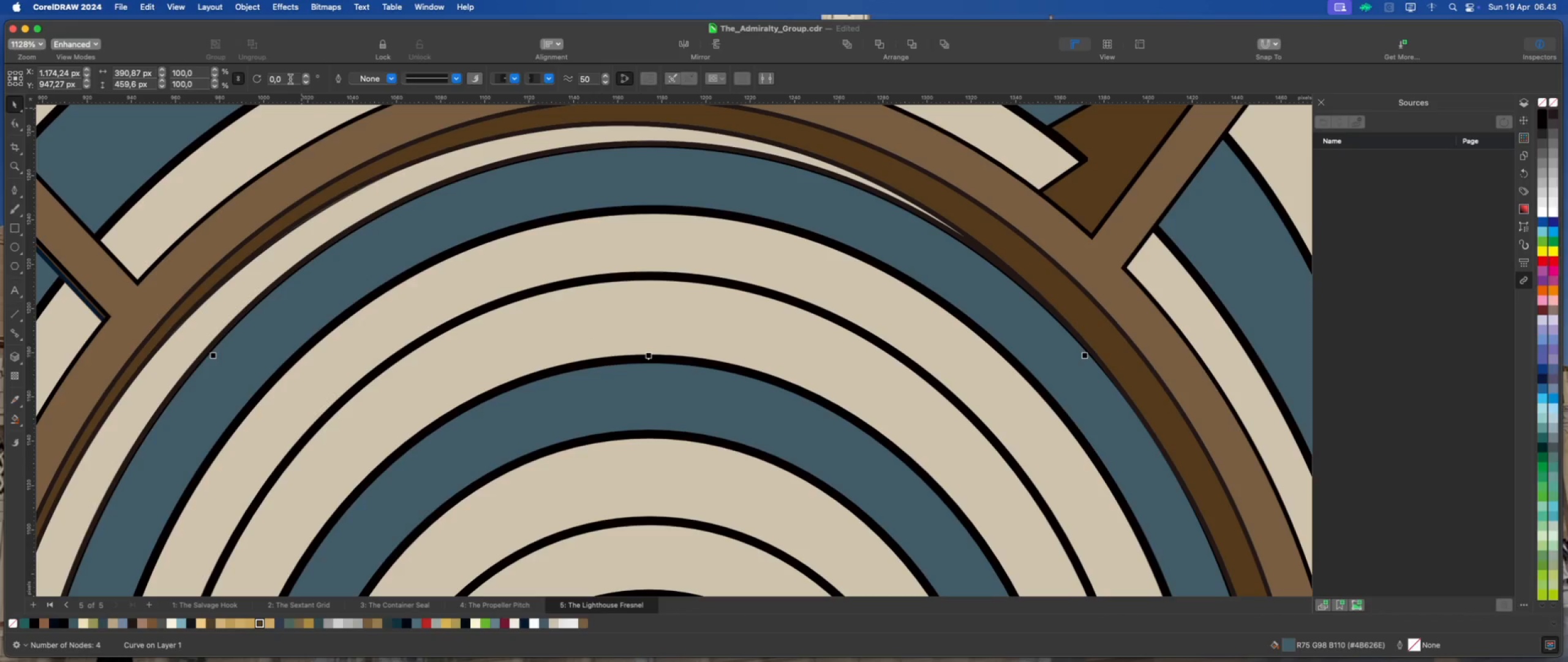 
left_click([252, 9])
 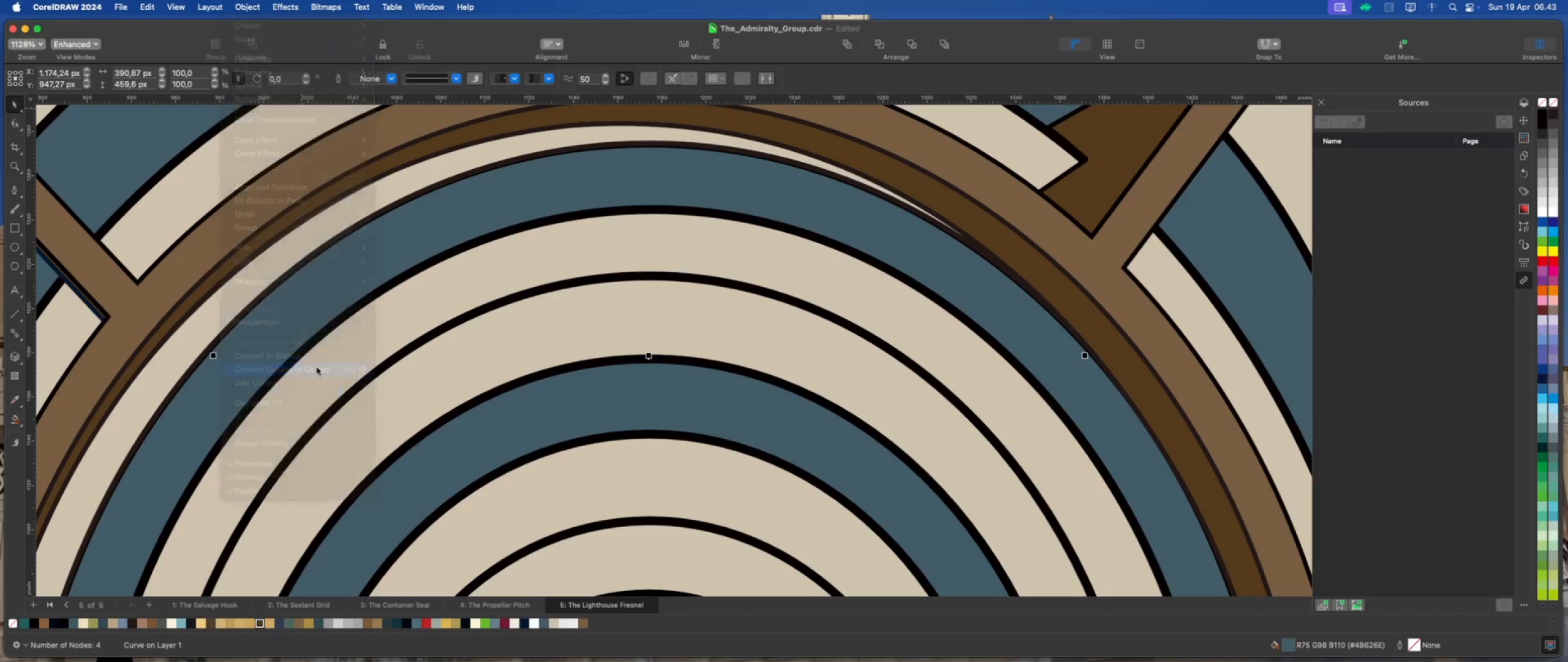 
left_click([601, 396])
 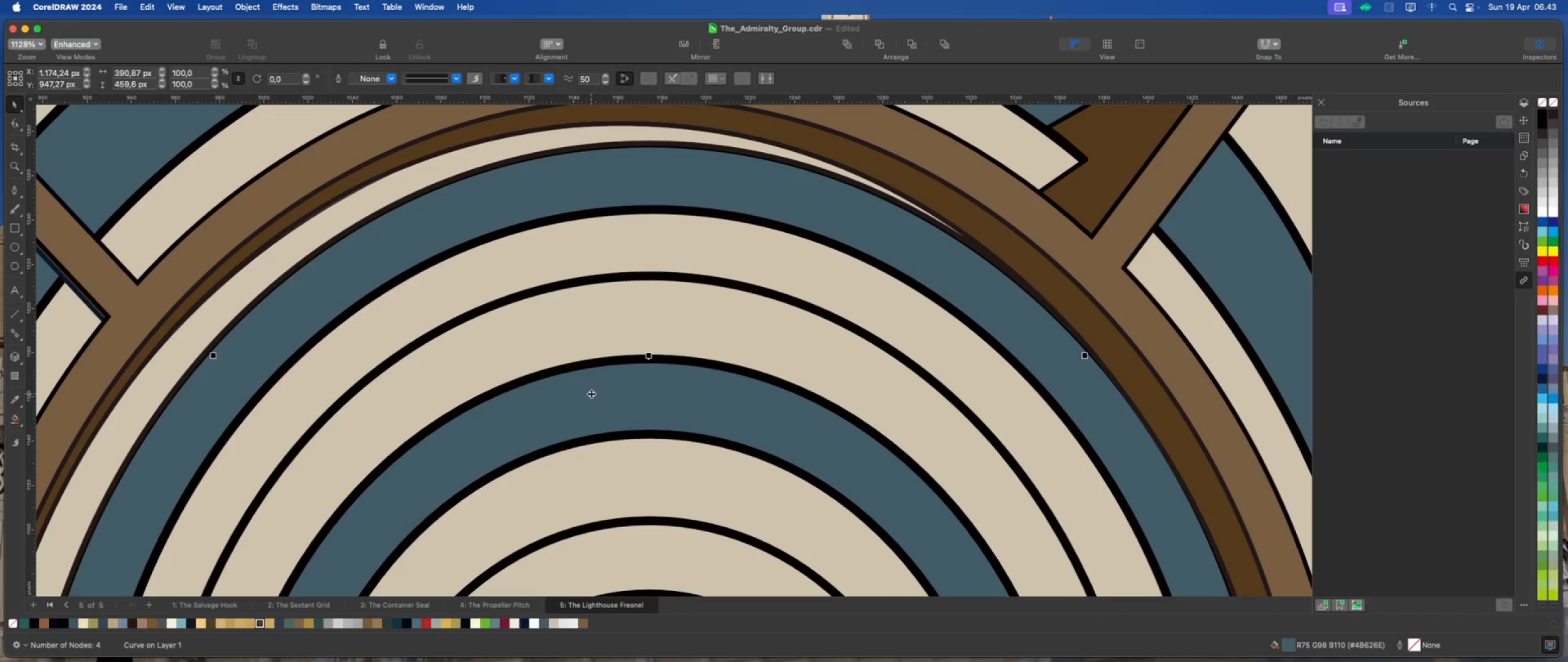 
scroll: coordinate [589, 389], scroll_direction: up, amount: 4.0
 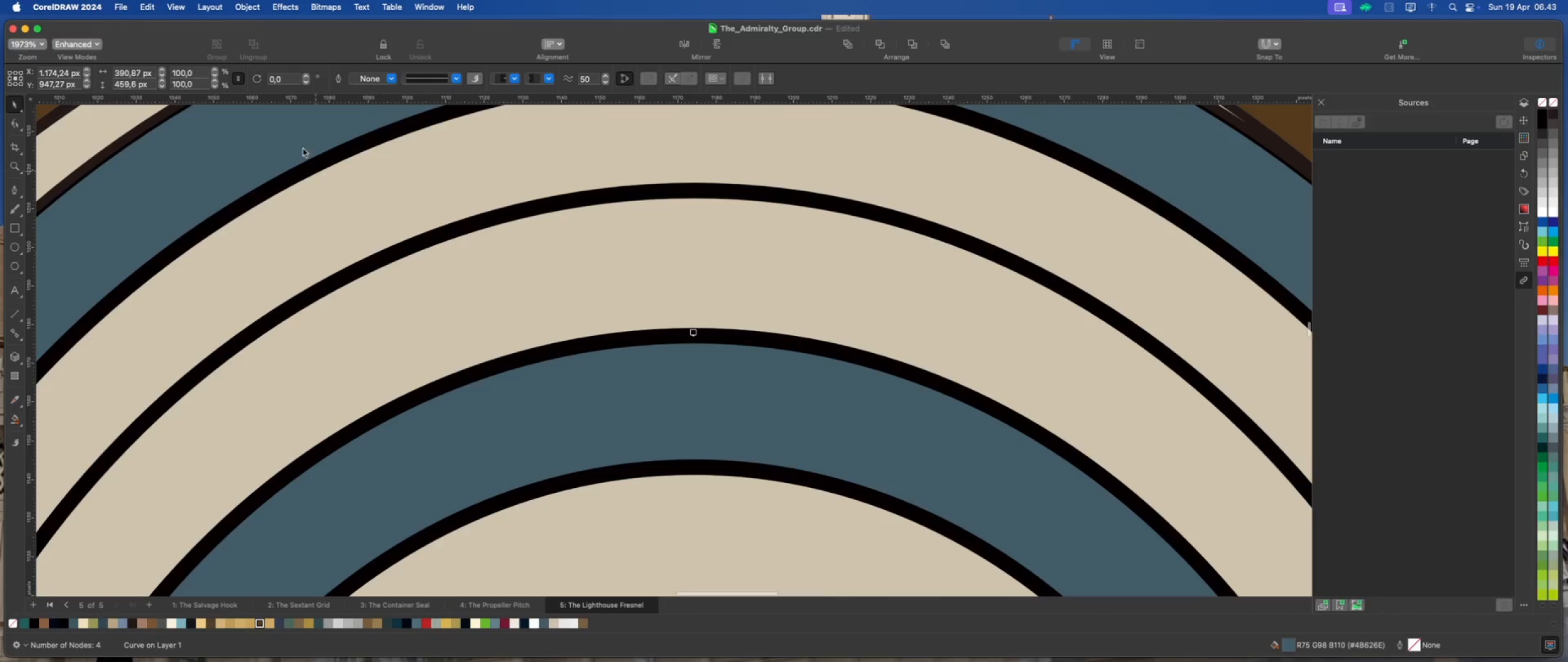 
left_click([249, 6])
 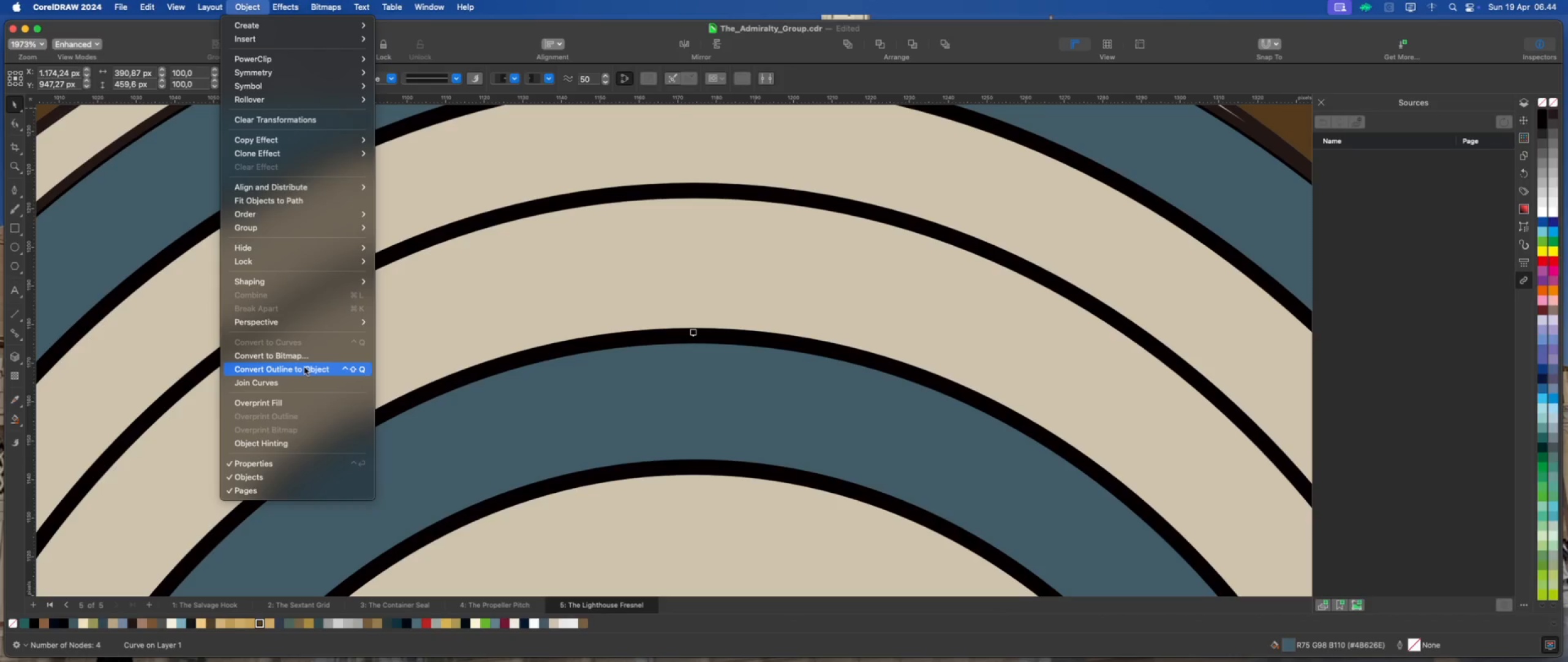 
left_click([304, 367])
 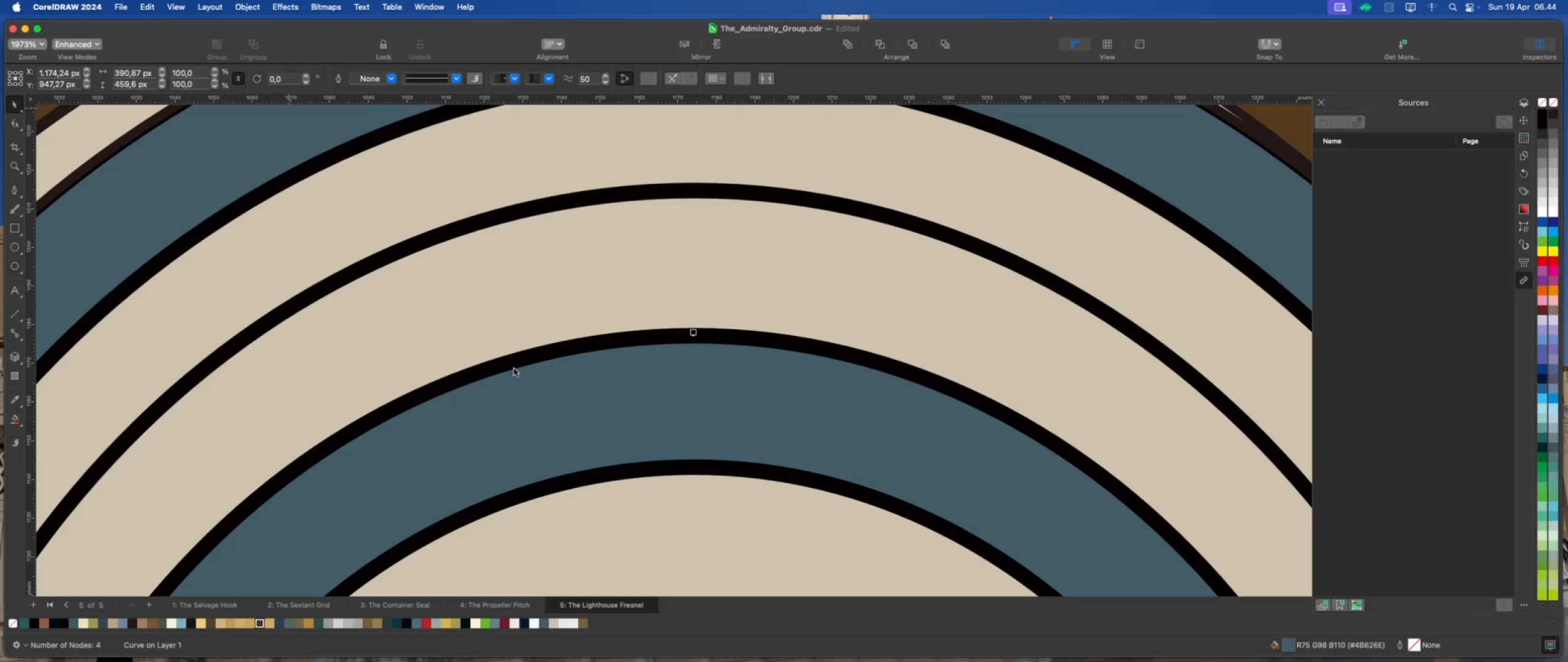 
scroll: coordinate [511, 360], scroll_direction: up, amount: 2.0
 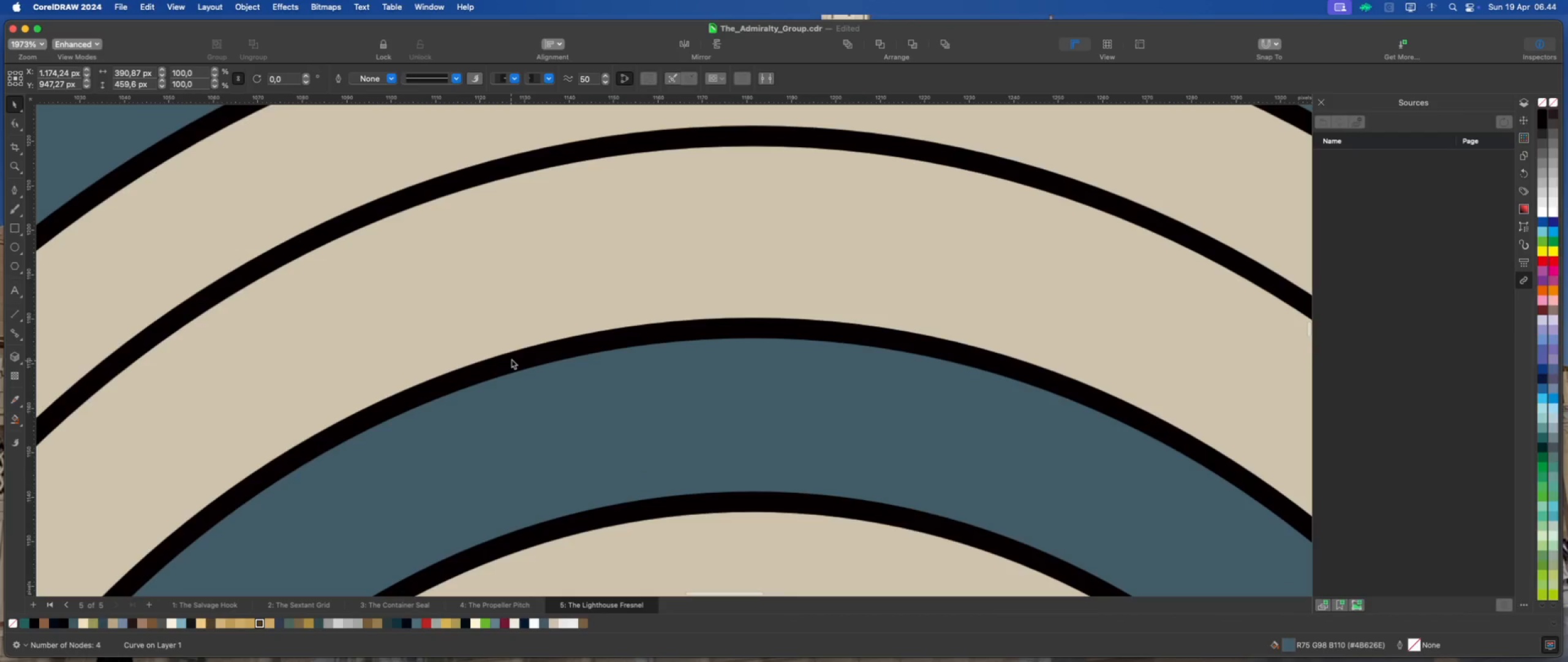 
scroll: coordinate [583, 281], scroll_direction: down, amount: 21.0
 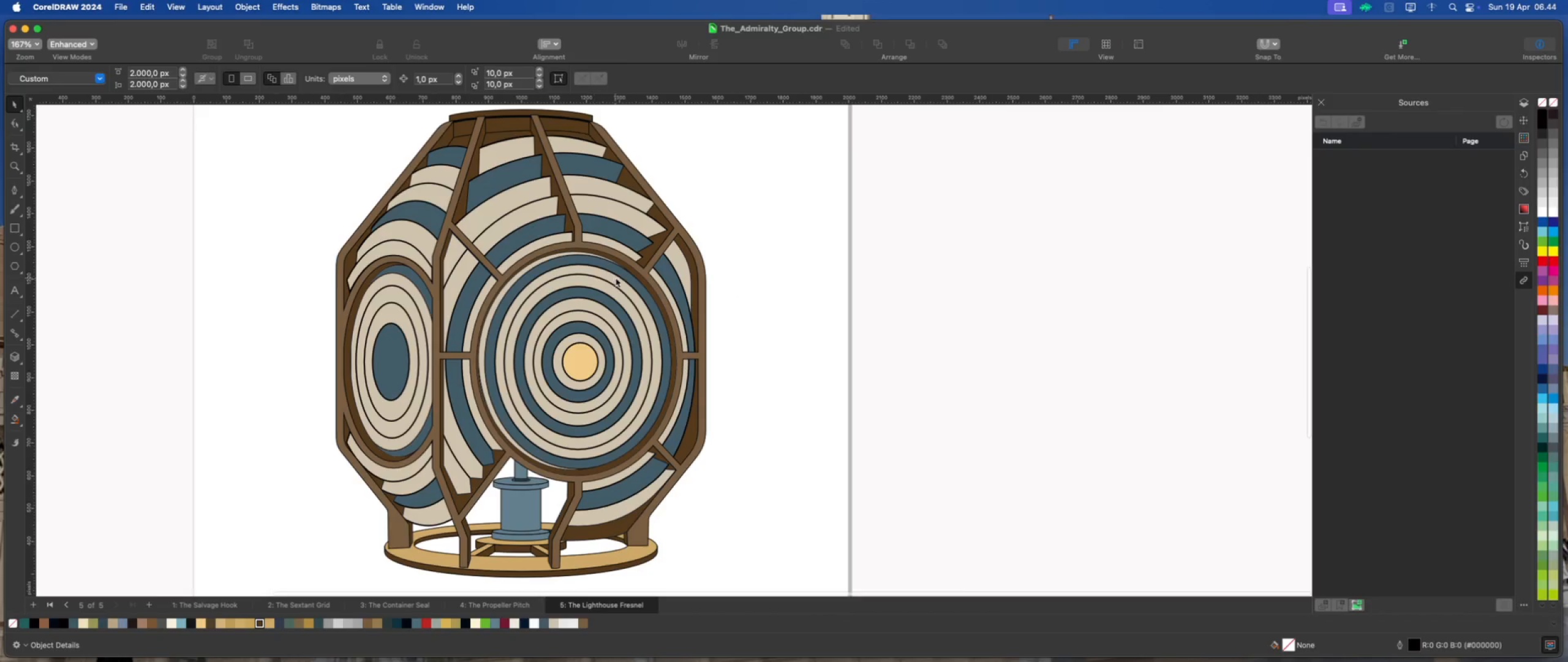 
left_click([755, 301])
 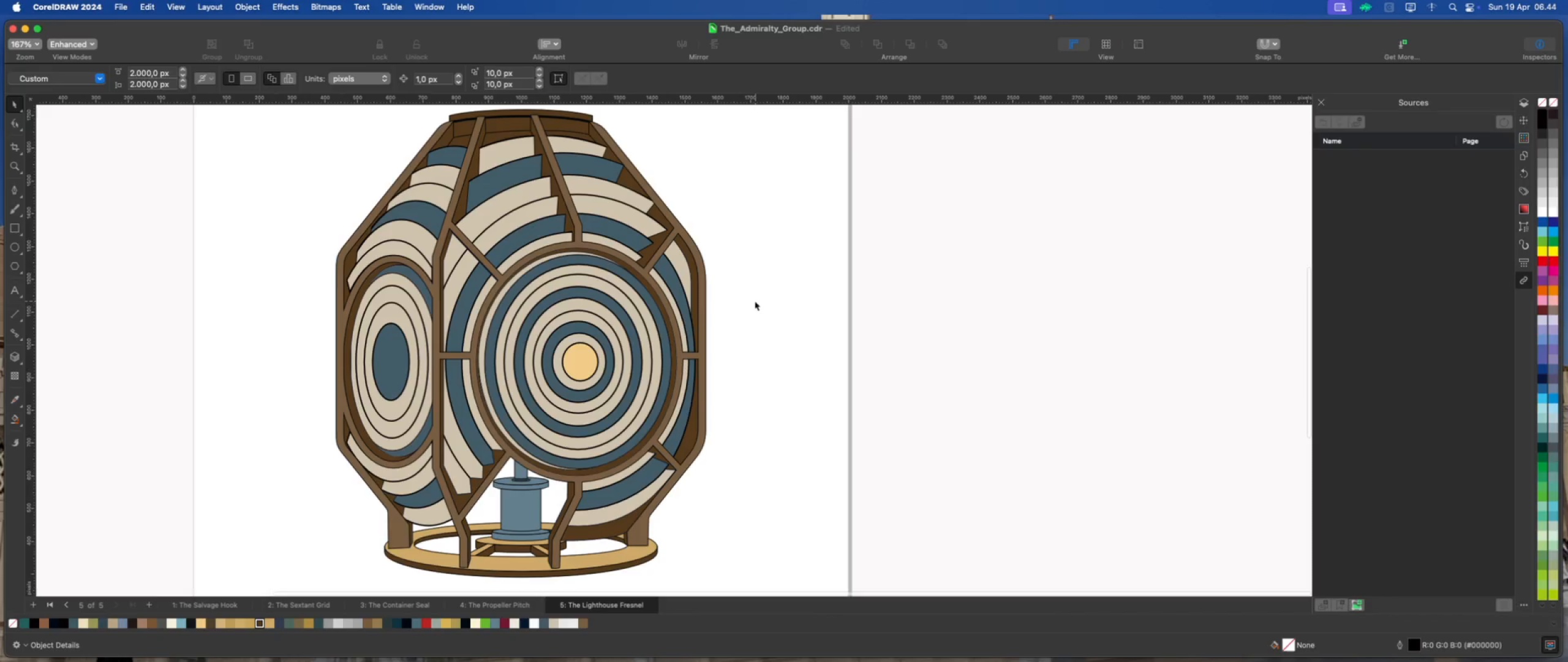 
scroll: coordinate [728, 294], scroll_direction: down, amount: 2.0
 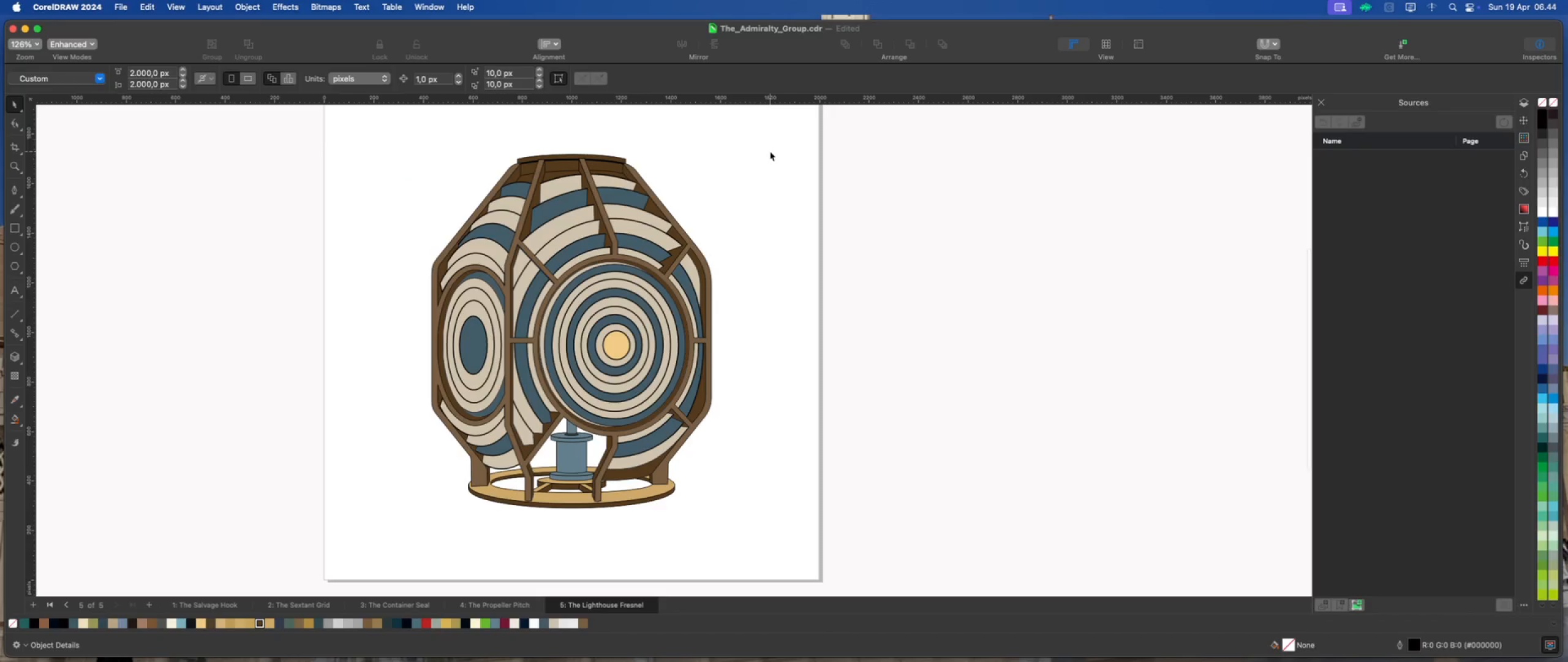 
left_click_drag(start_coordinate=[804, 248], to_coordinate=[501, 439])
 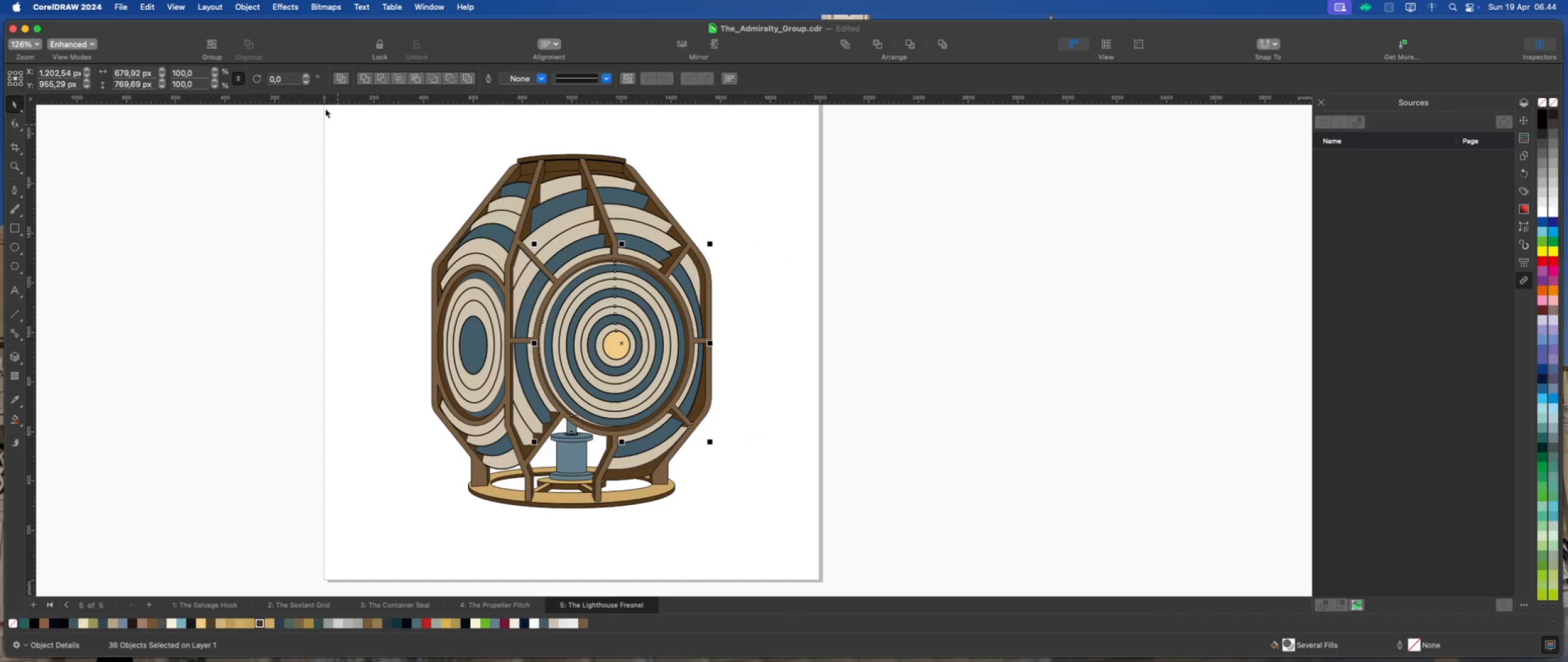 
left_click([250, 13])
 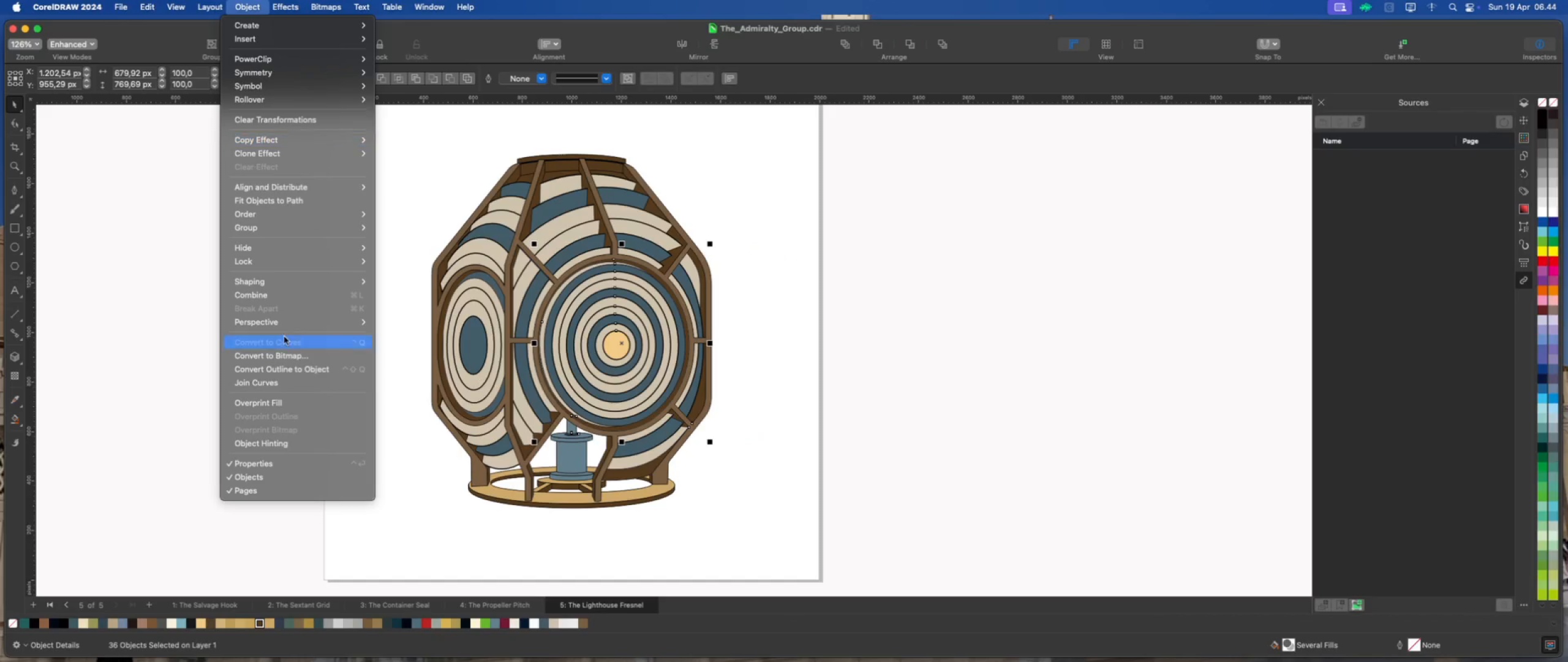 
left_click([298, 373])
 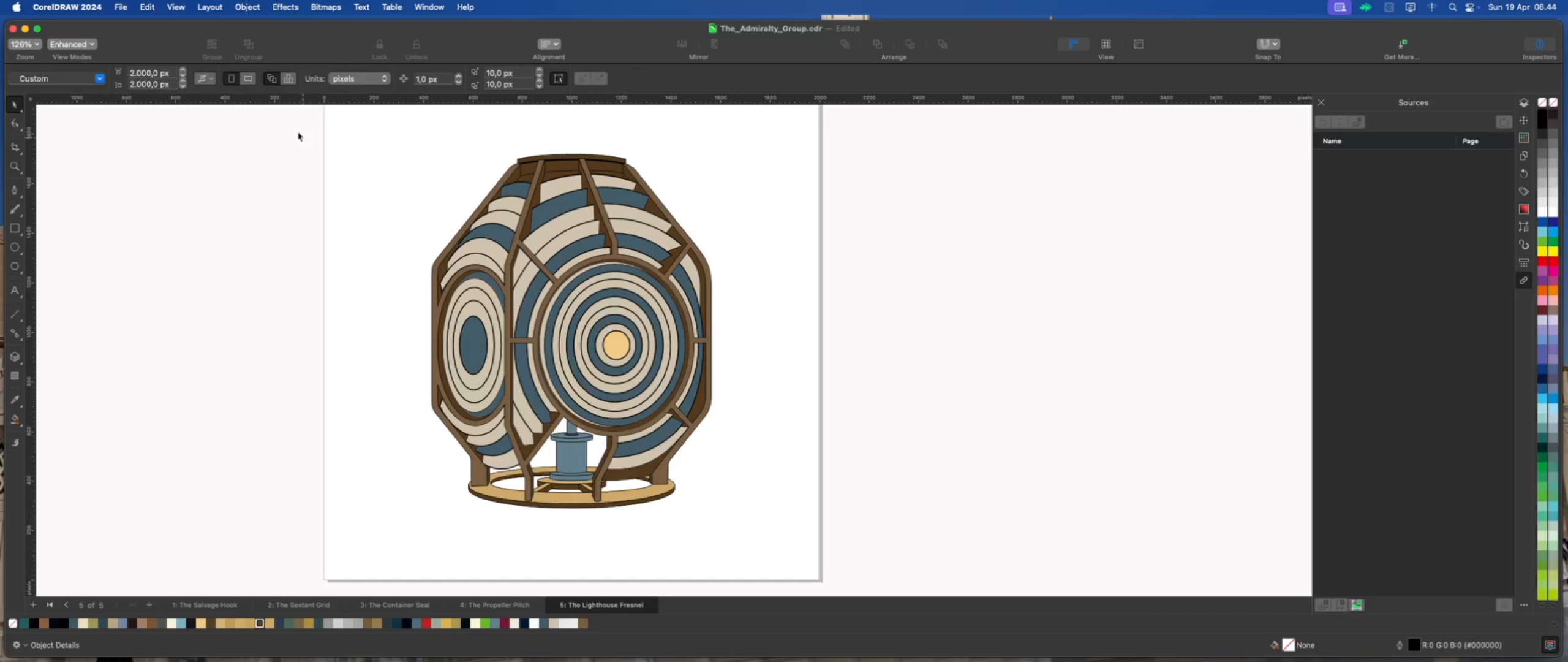 
left_click([256, 9])
 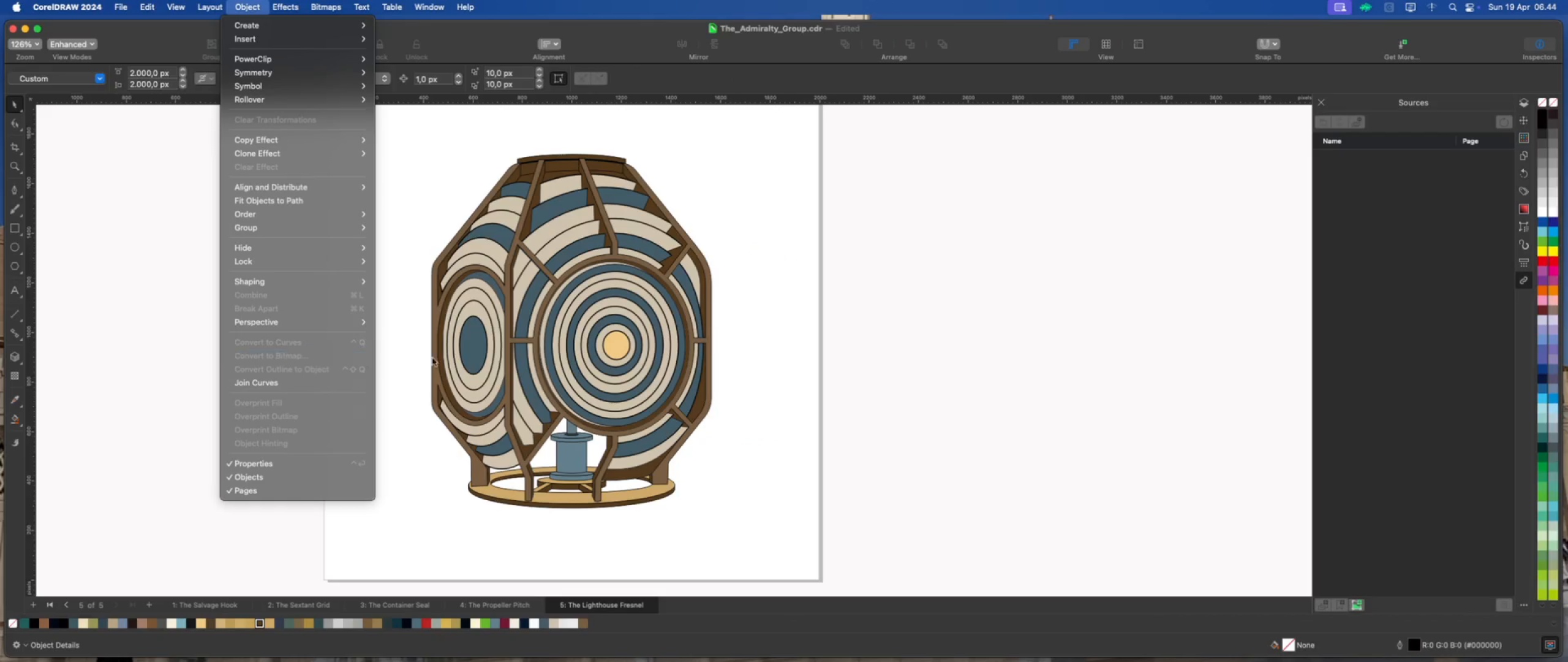 
left_click([802, 375])
 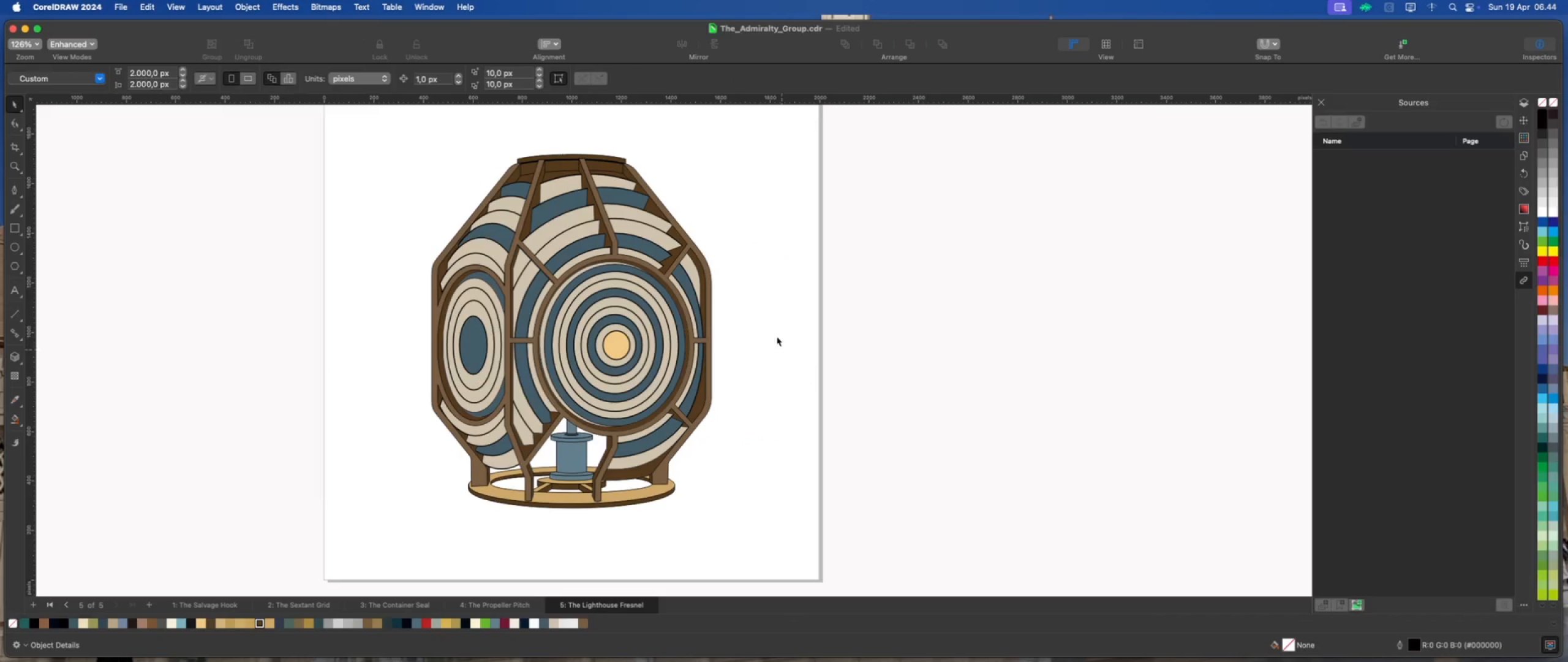 
left_click_drag(start_coordinate=[778, 245], to_coordinate=[507, 440])
 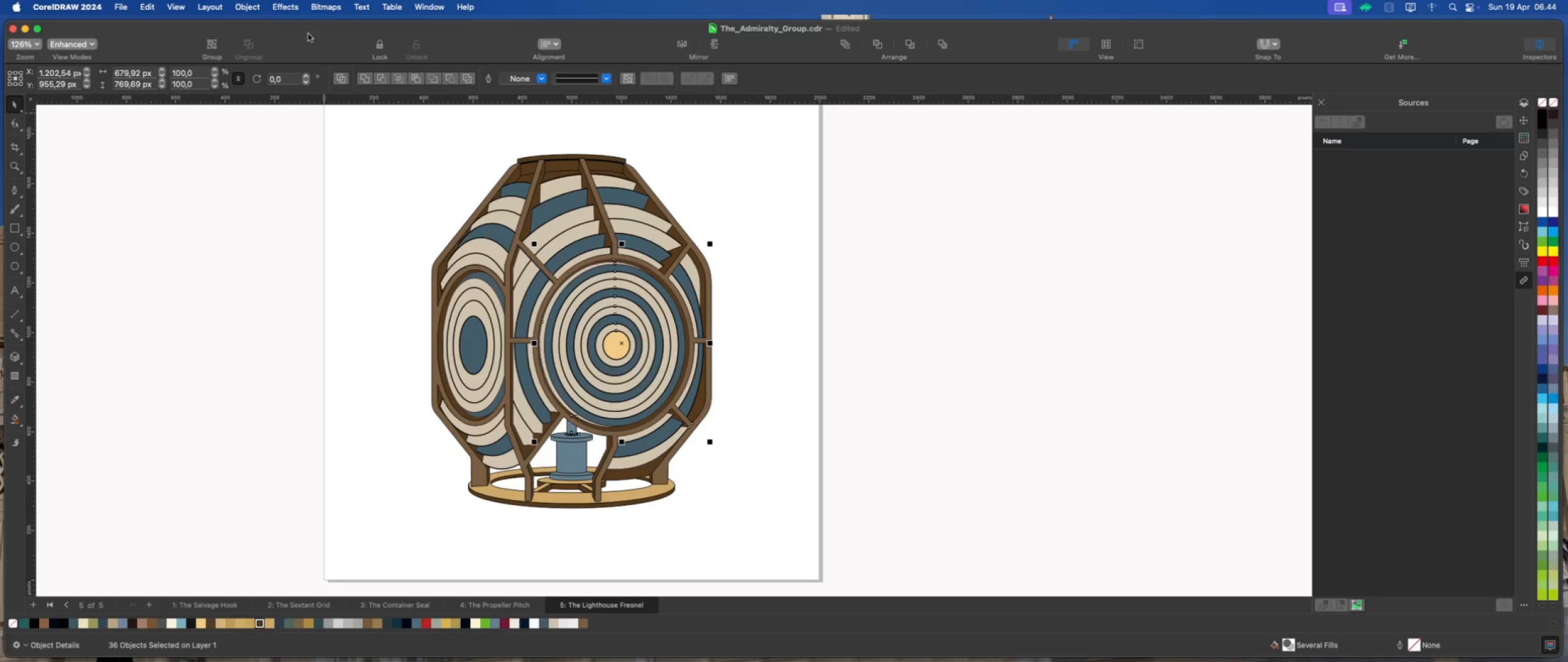 
left_click([247, 8])
 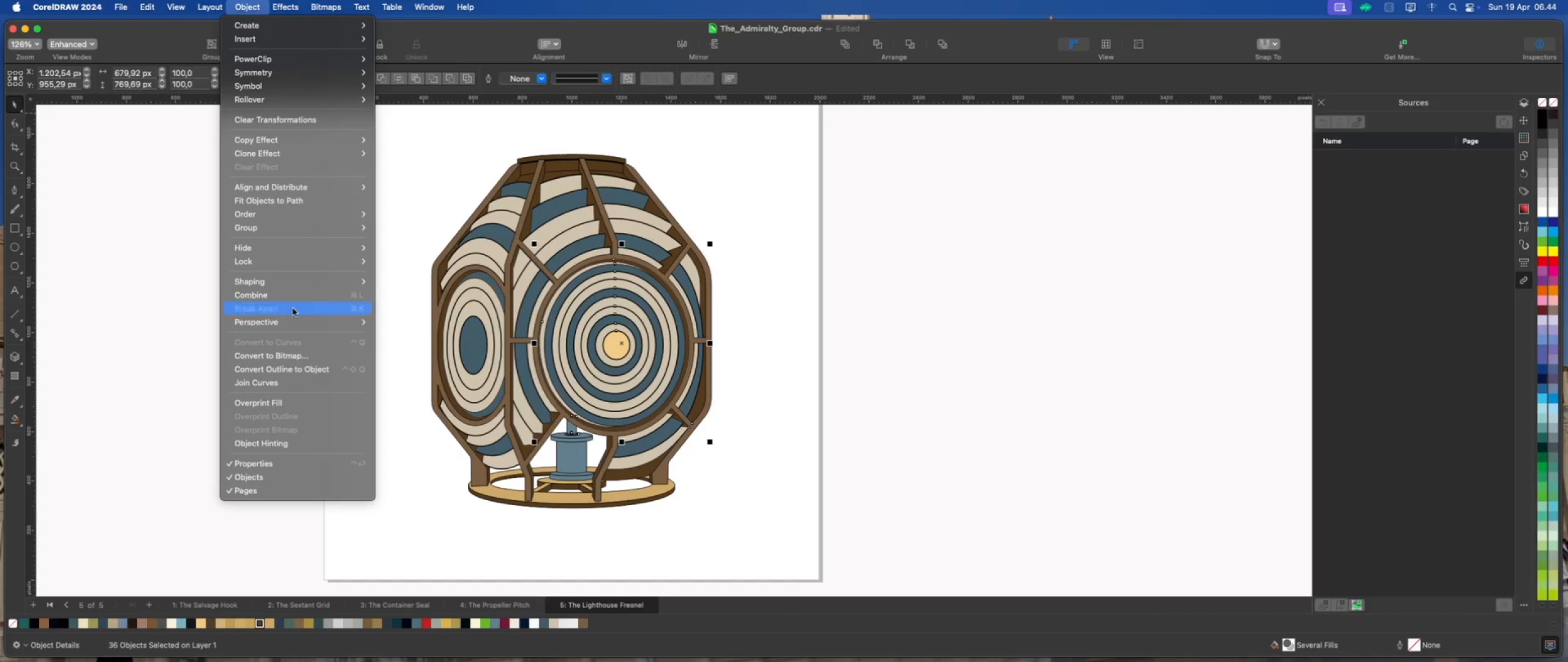 
left_click([304, 367])
 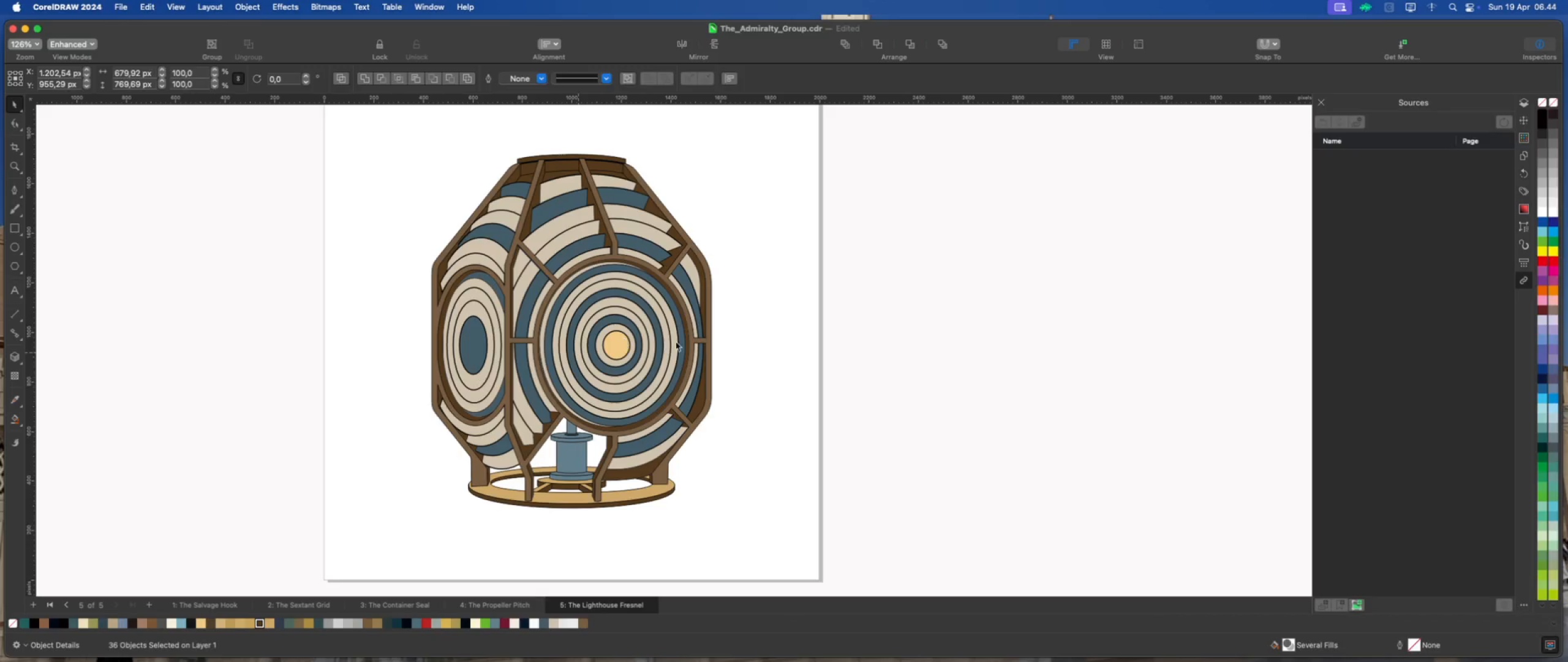 
left_click([781, 337])
 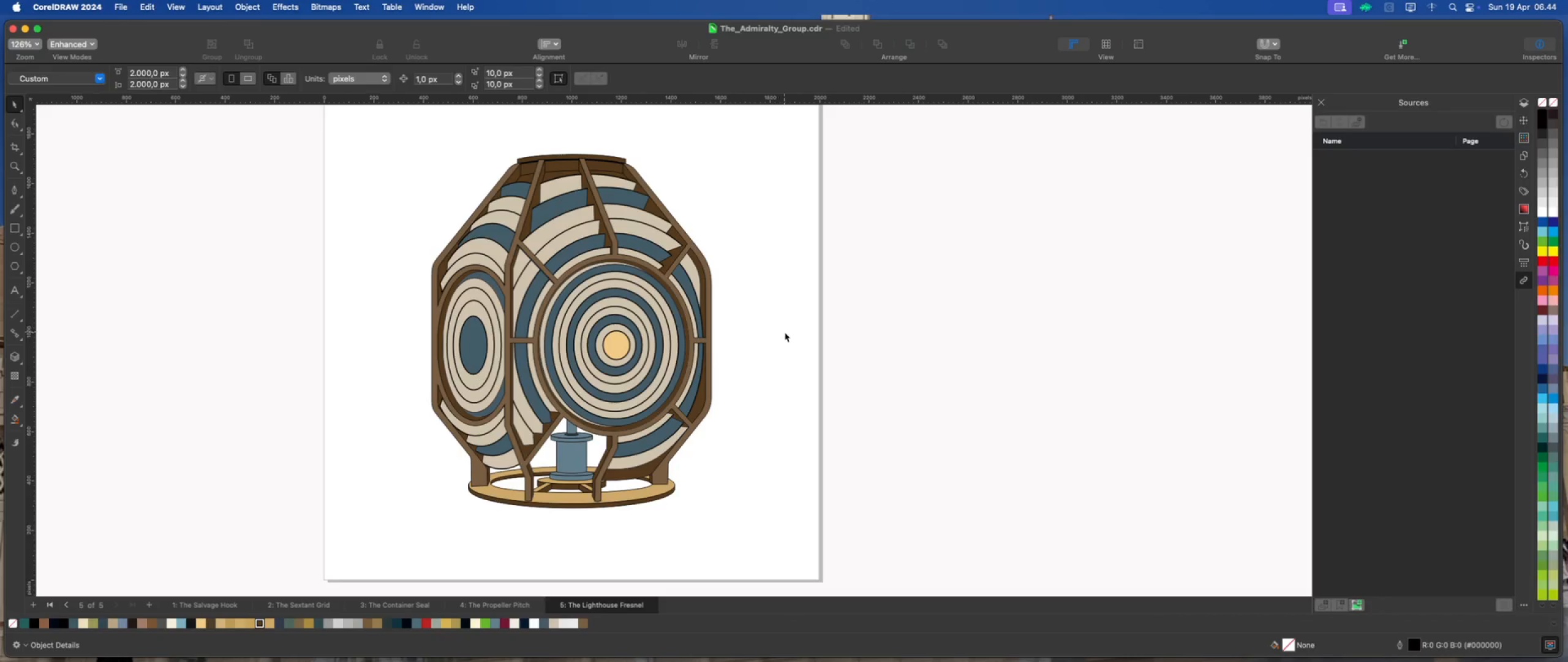 
left_click_drag(start_coordinate=[794, 358], to_coordinate=[564, 485])
 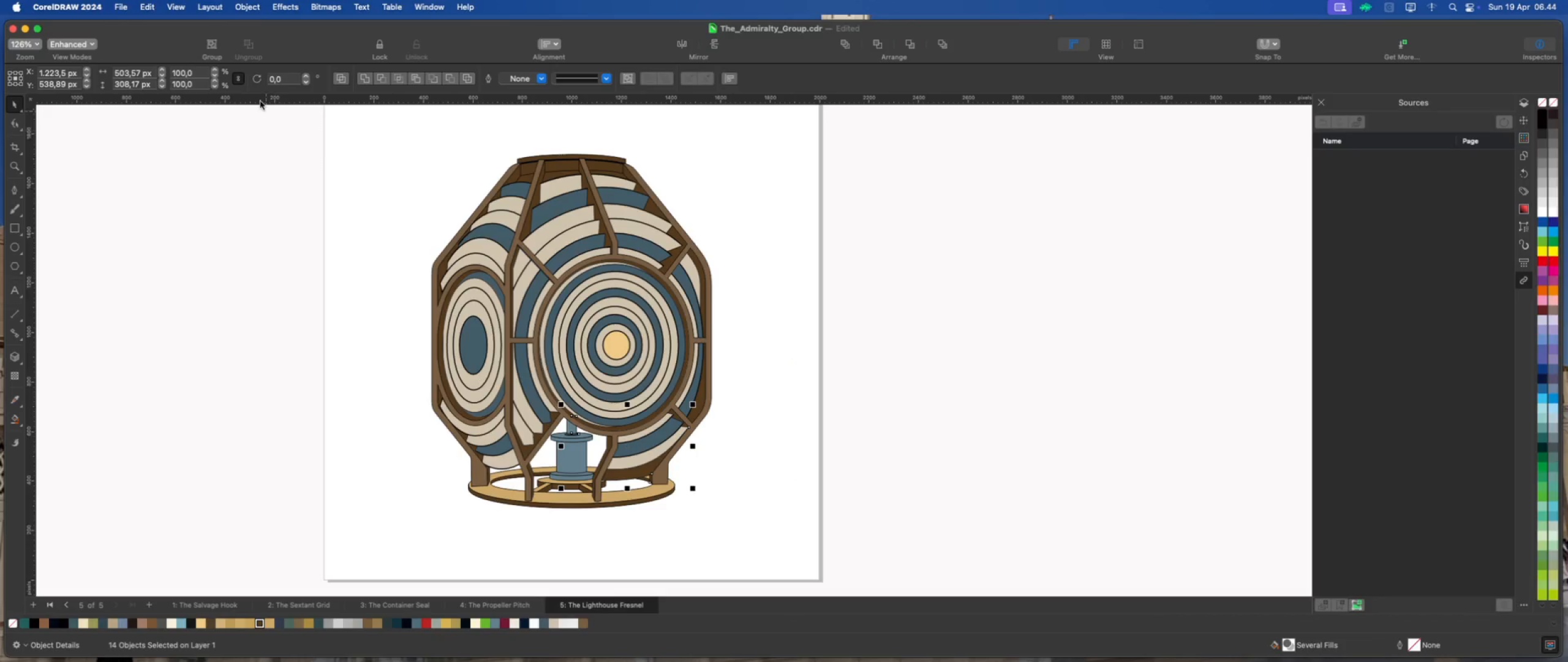 
left_click([248, 7])
 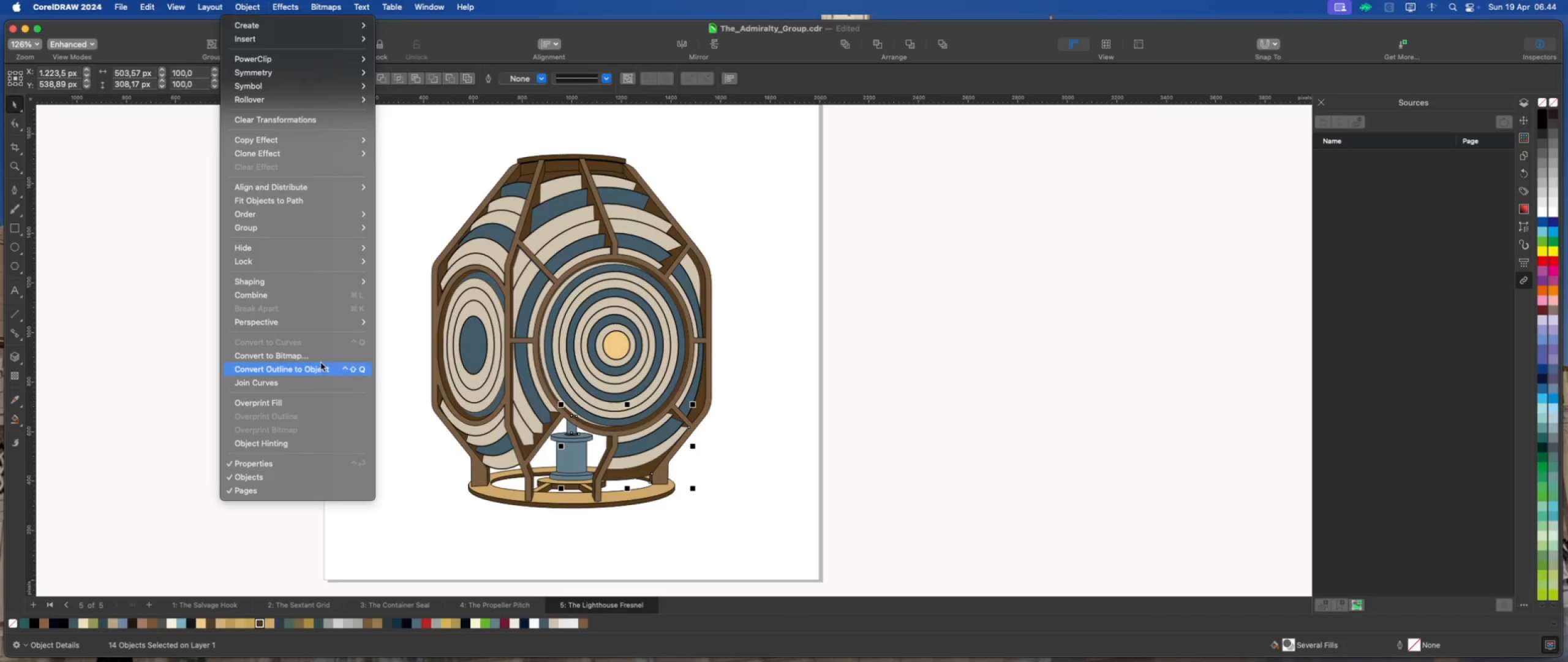 
left_click([383, 373])
 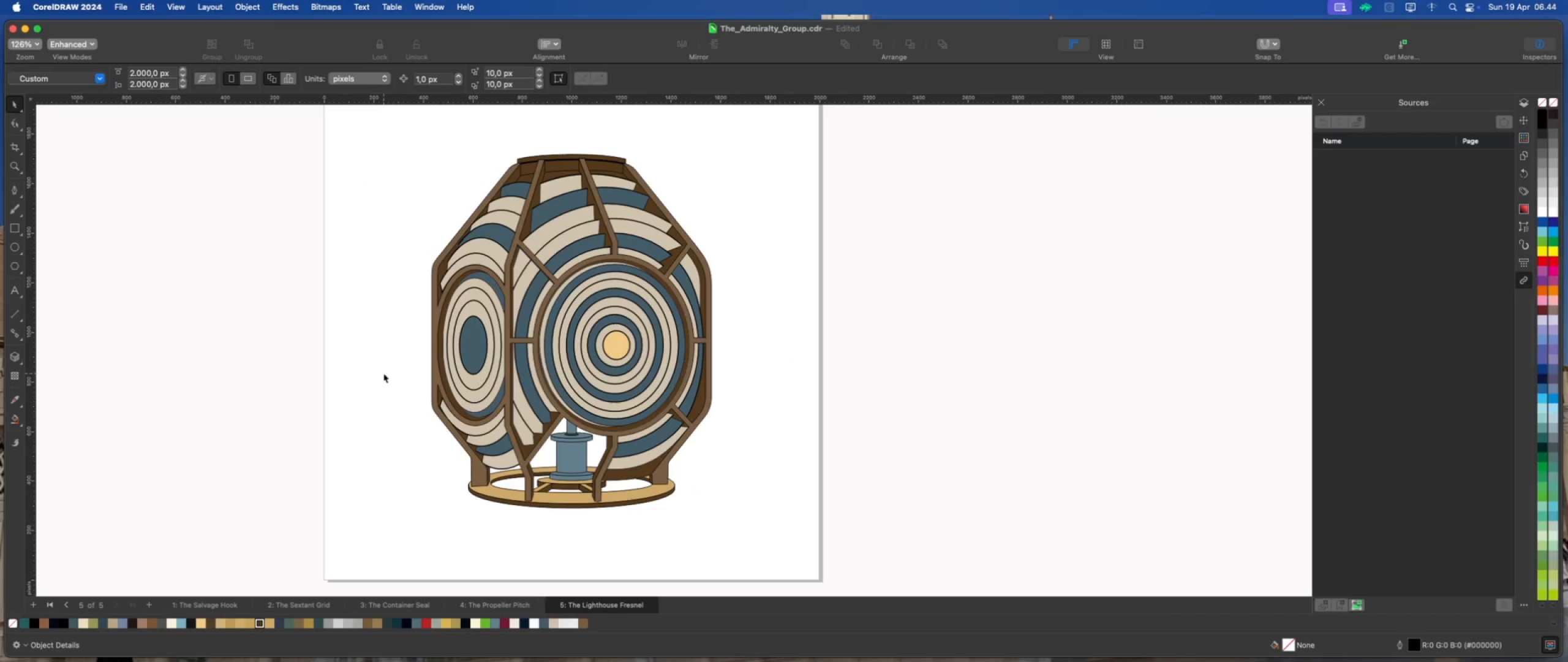 
left_click_drag(start_coordinate=[378, 331], to_coordinate=[601, 520])
 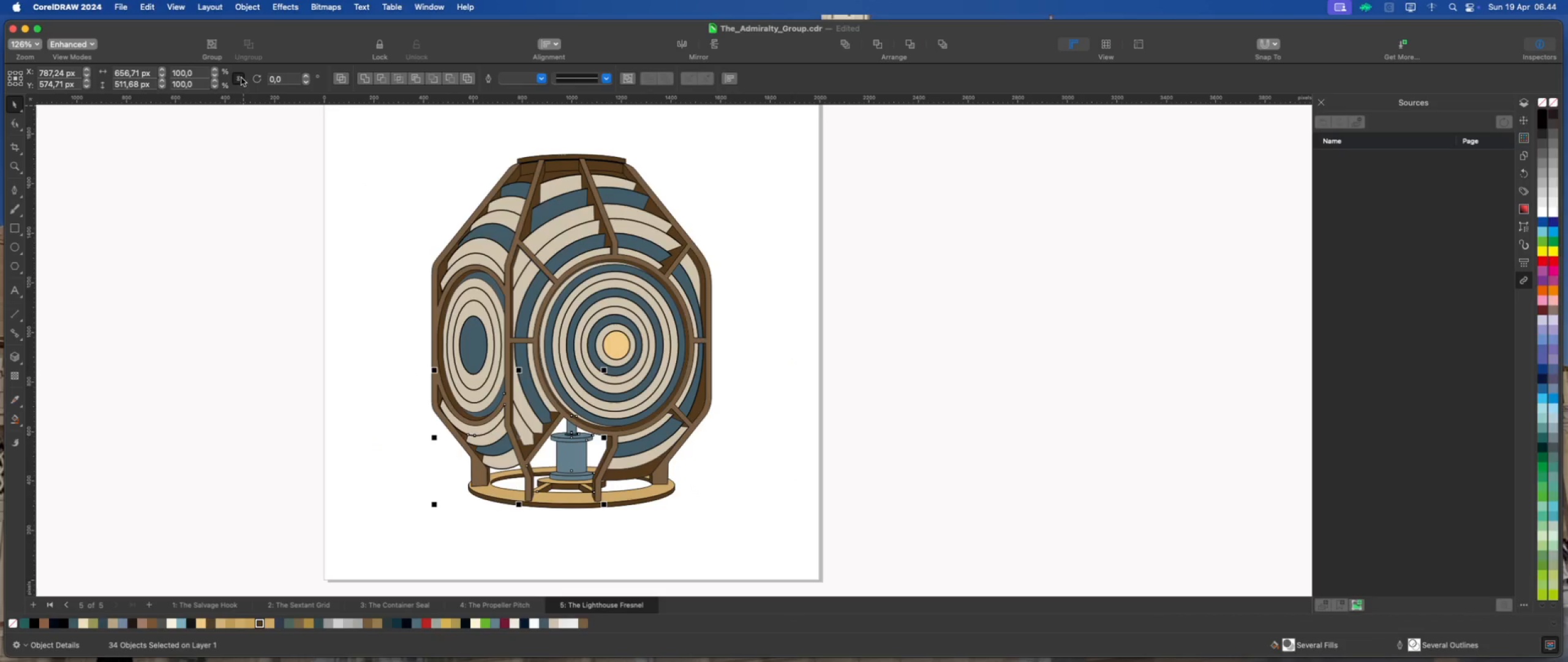 
left_click([250, 5])
 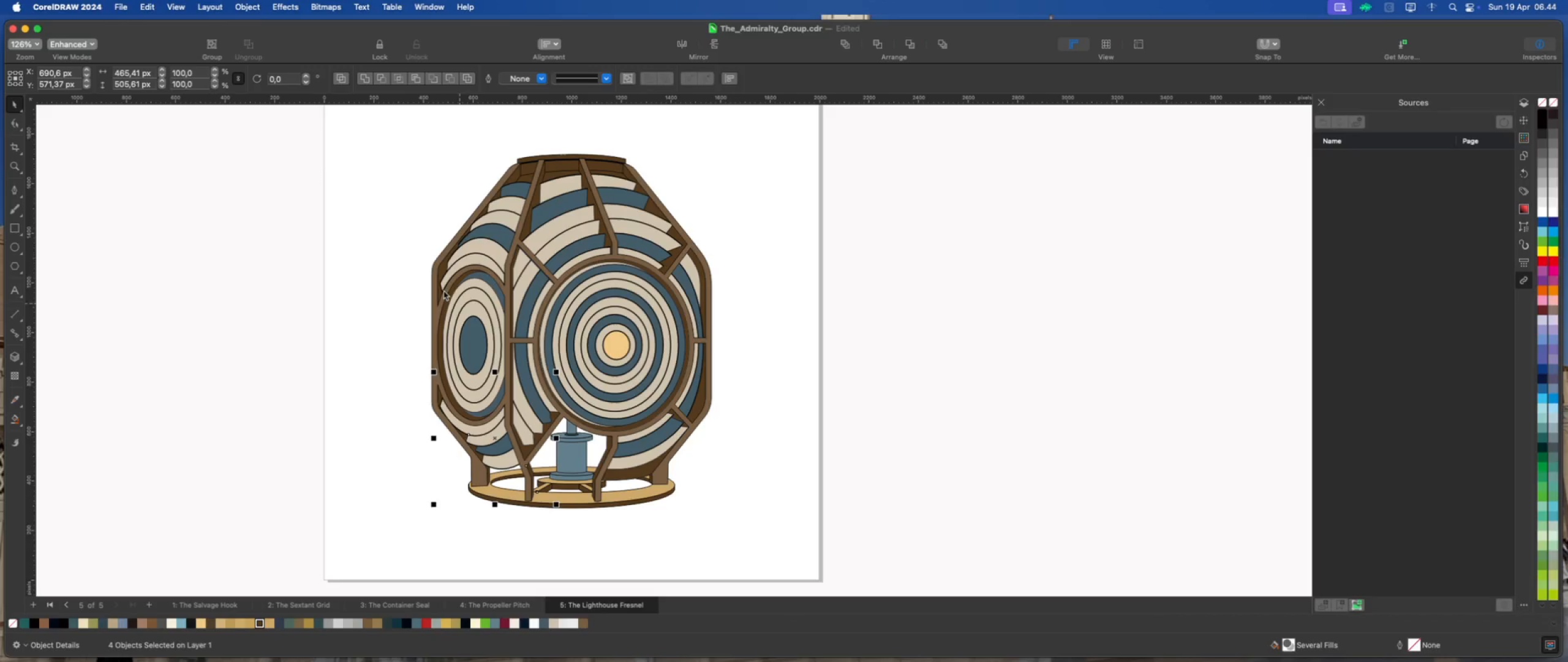 
left_click([248, 10])
 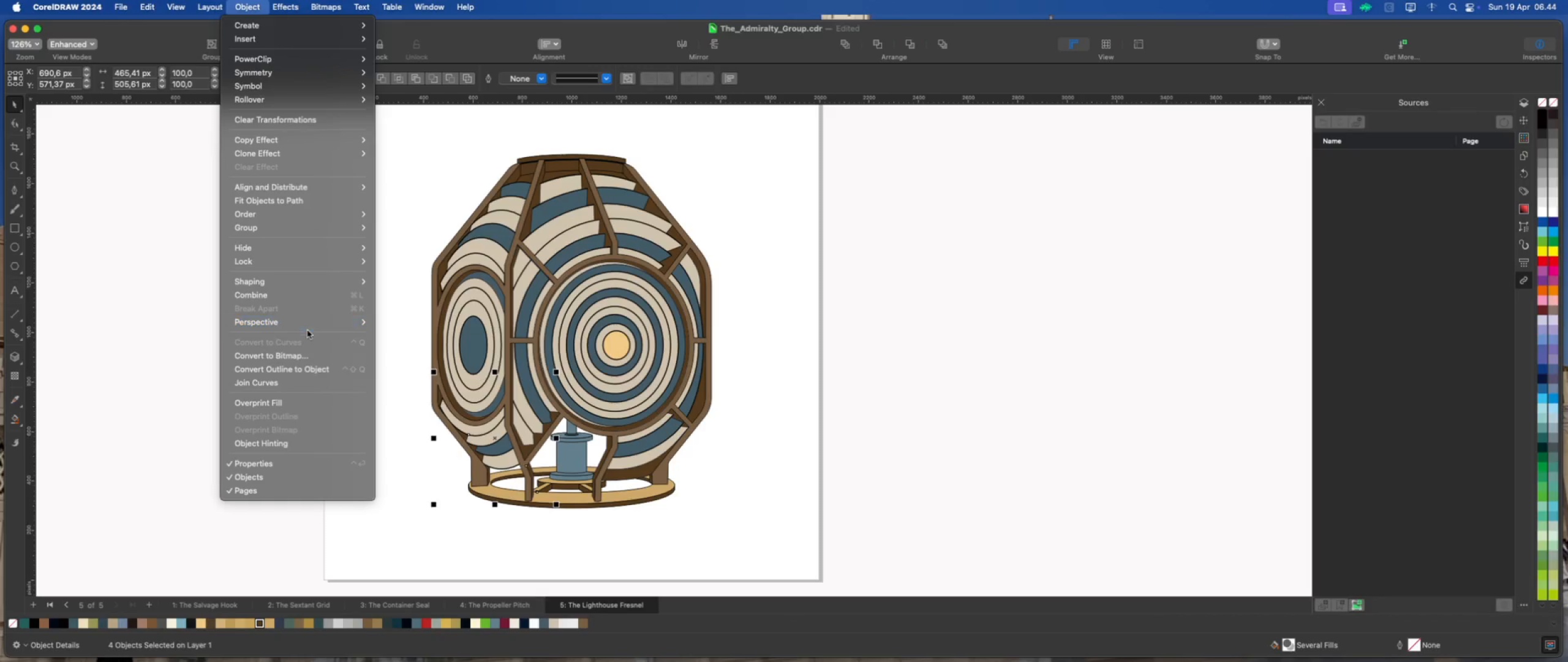 
left_click([320, 368])
 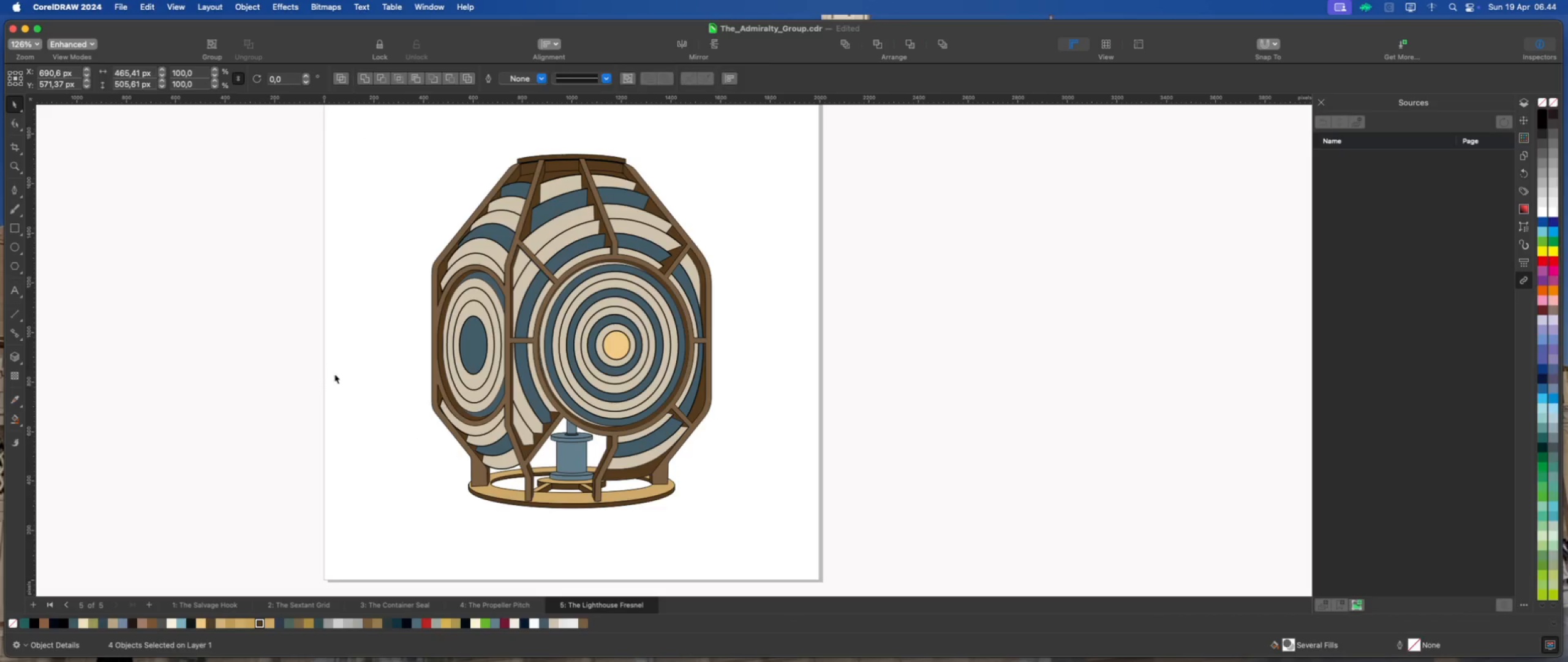 
left_click([380, 382])
 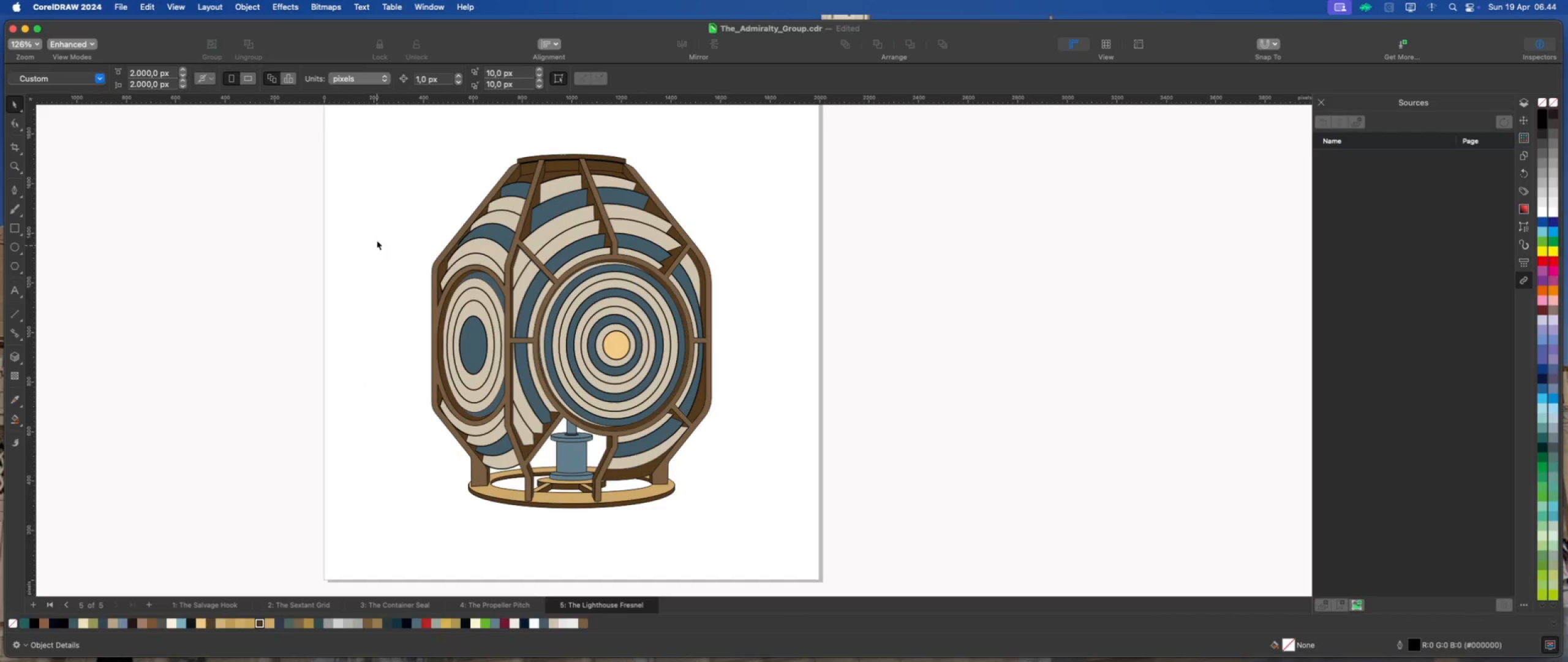 
left_click_drag(start_coordinate=[378, 194], to_coordinate=[578, 438])
 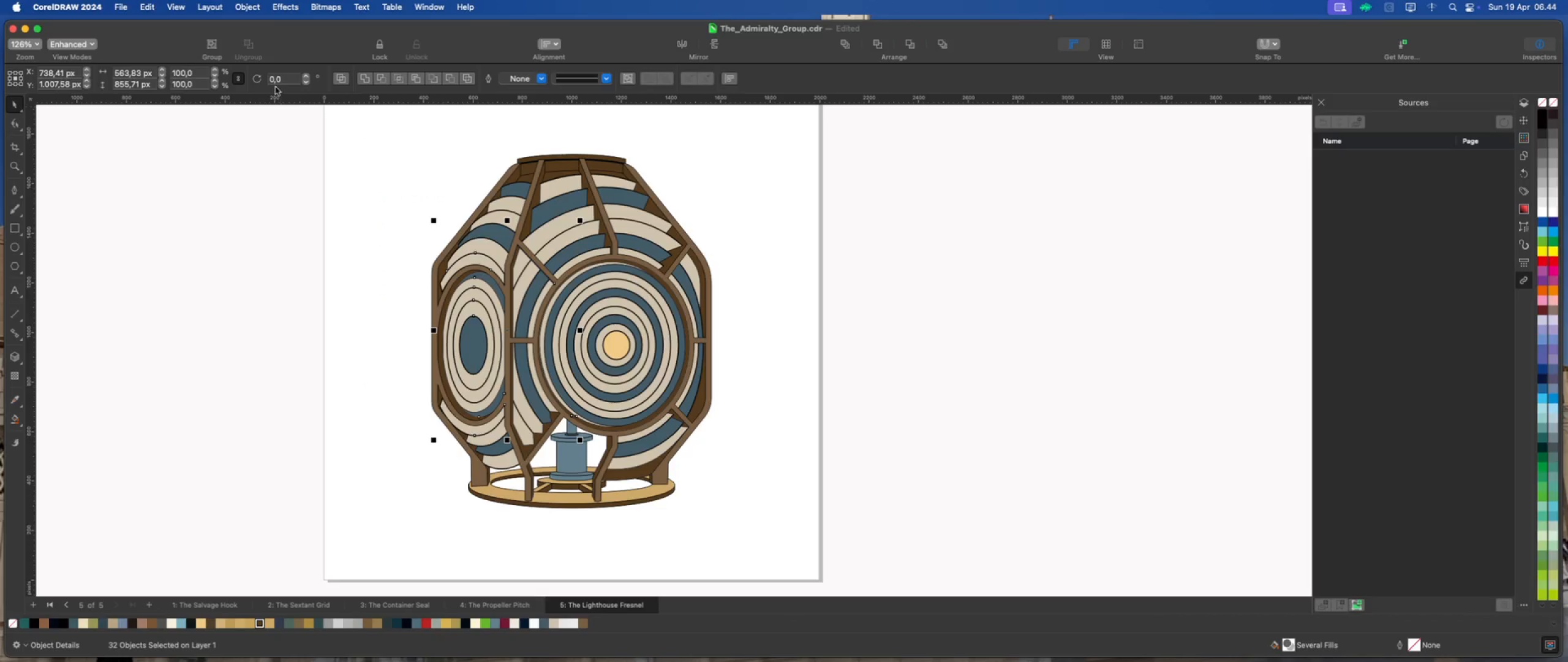 
left_click([250, 8])
 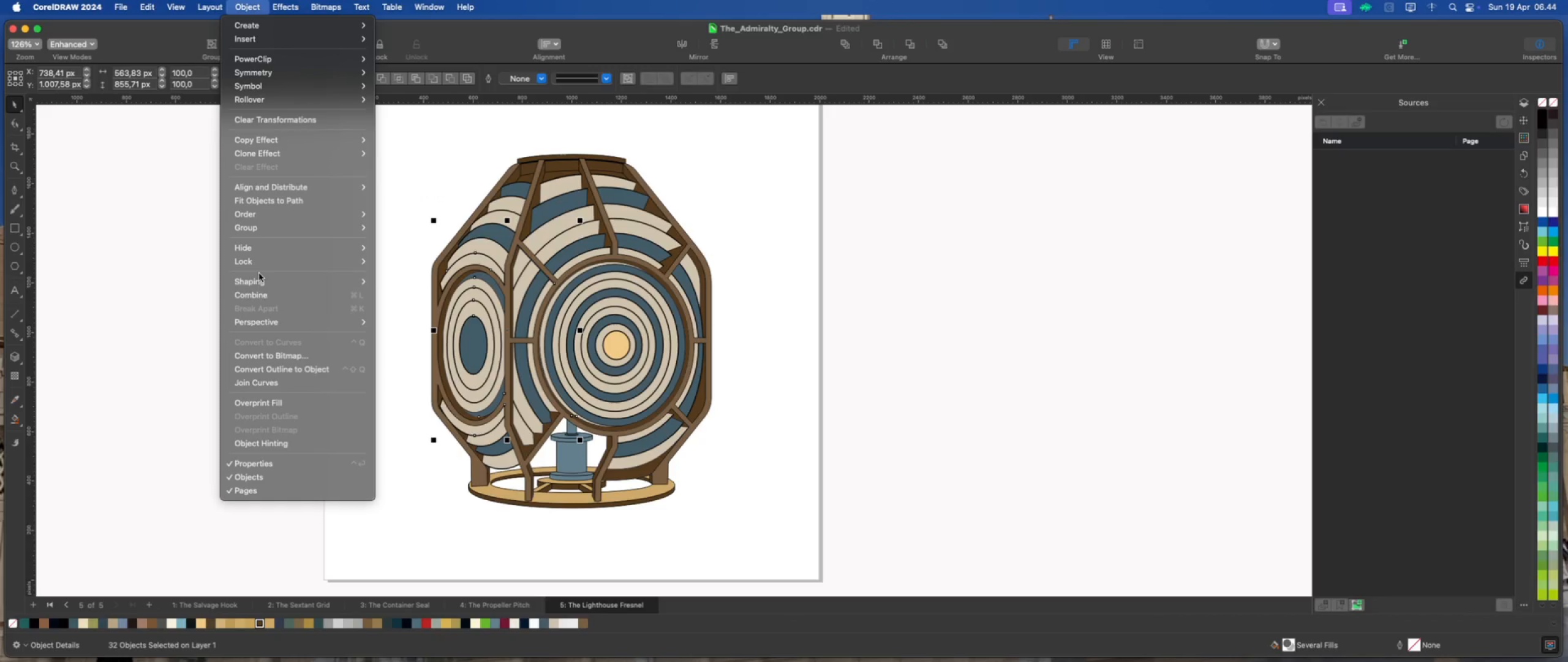 
mouse_move([301, 365])
 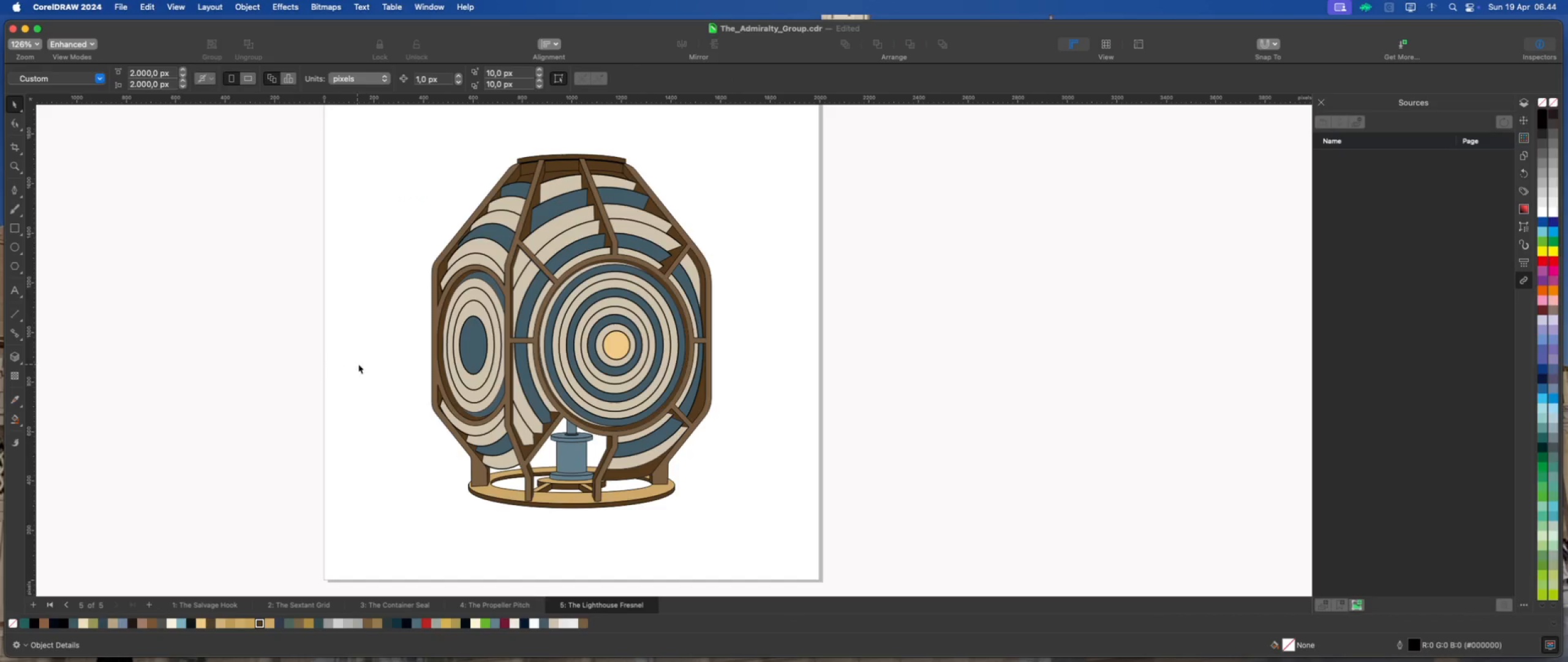 
left_click([388, 353])
 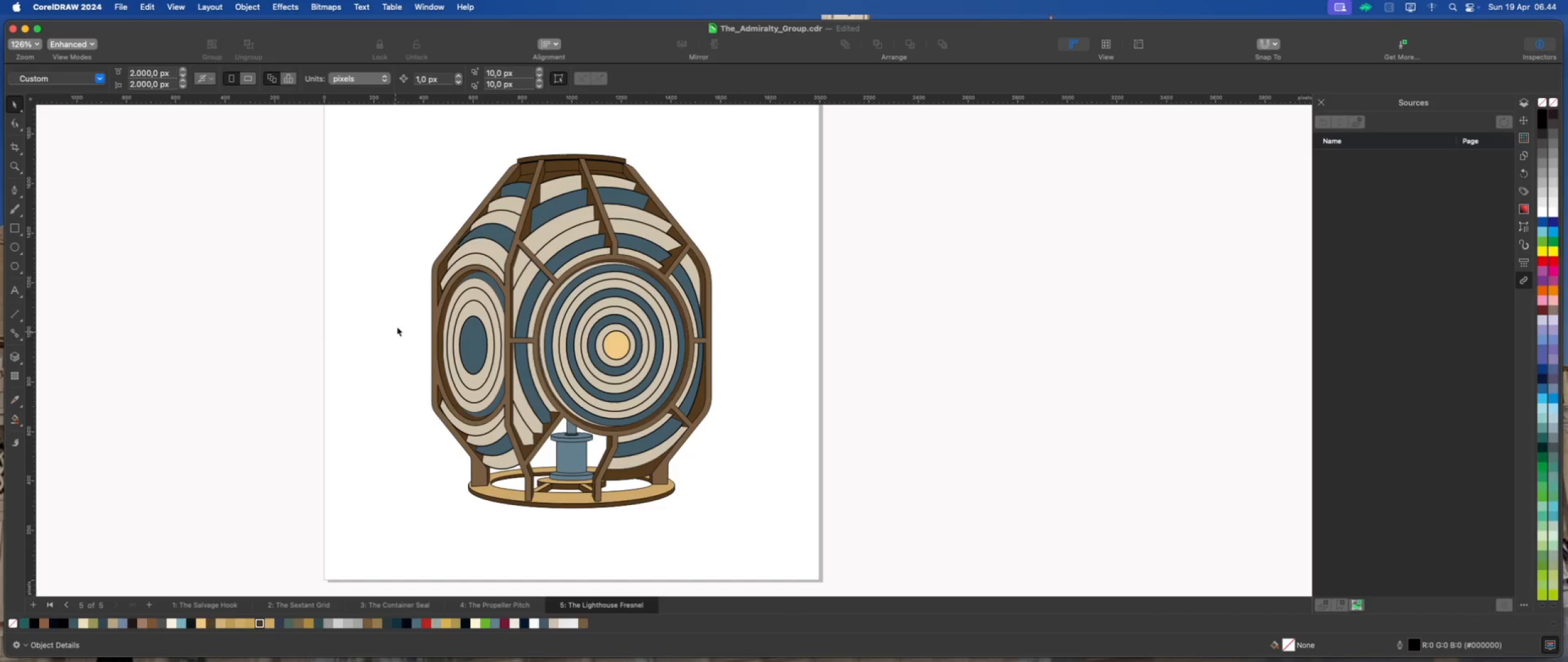 
scroll: coordinate [428, 211], scroll_direction: up, amount: 1.0
 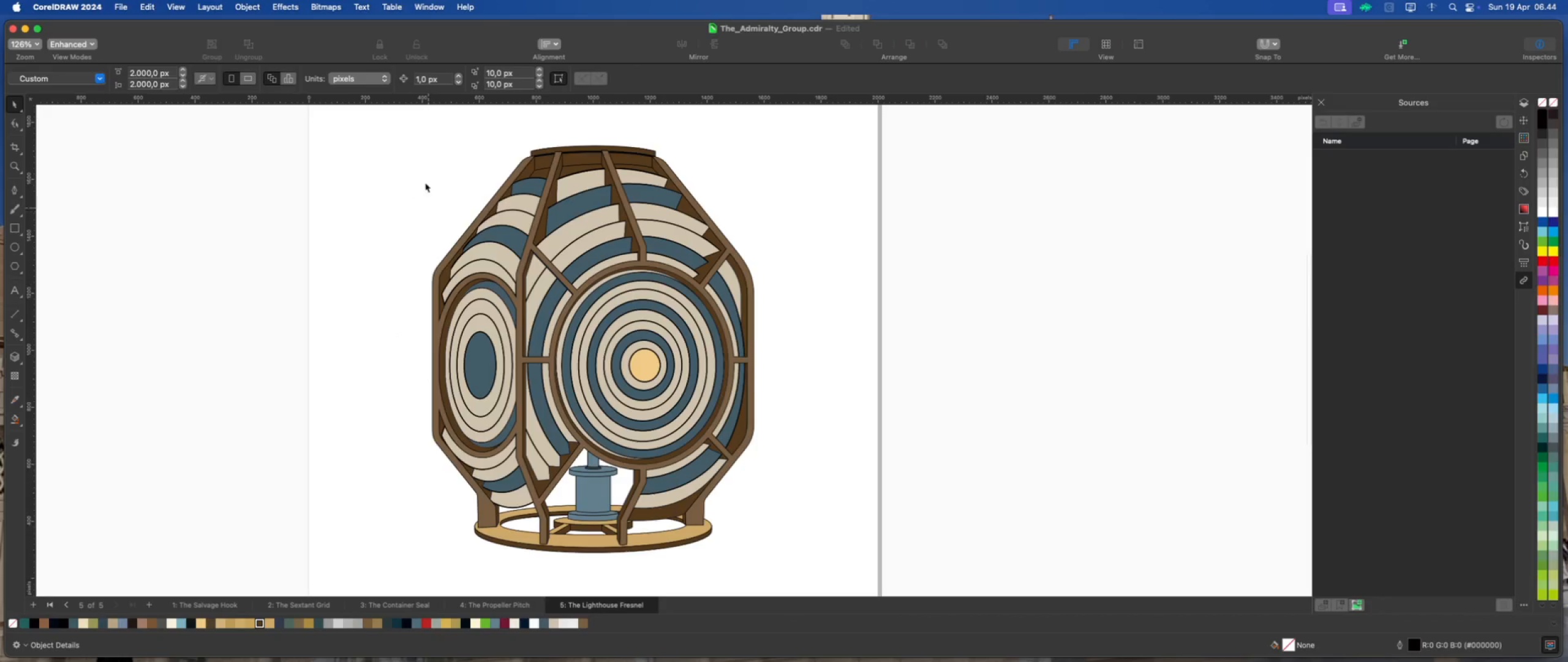 
left_click_drag(start_coordinate=[420, 128], to_coordinate=[631, 319])
 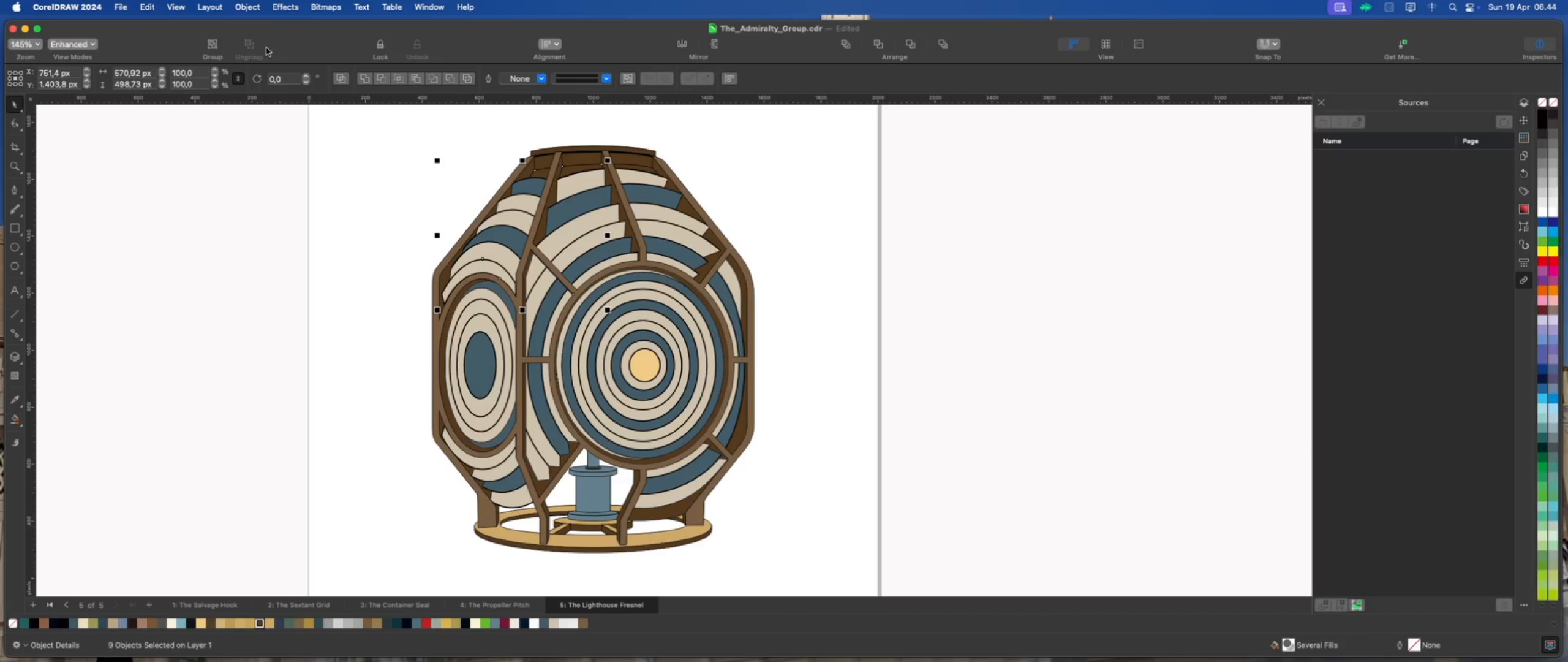 
left_click([250, 9])
 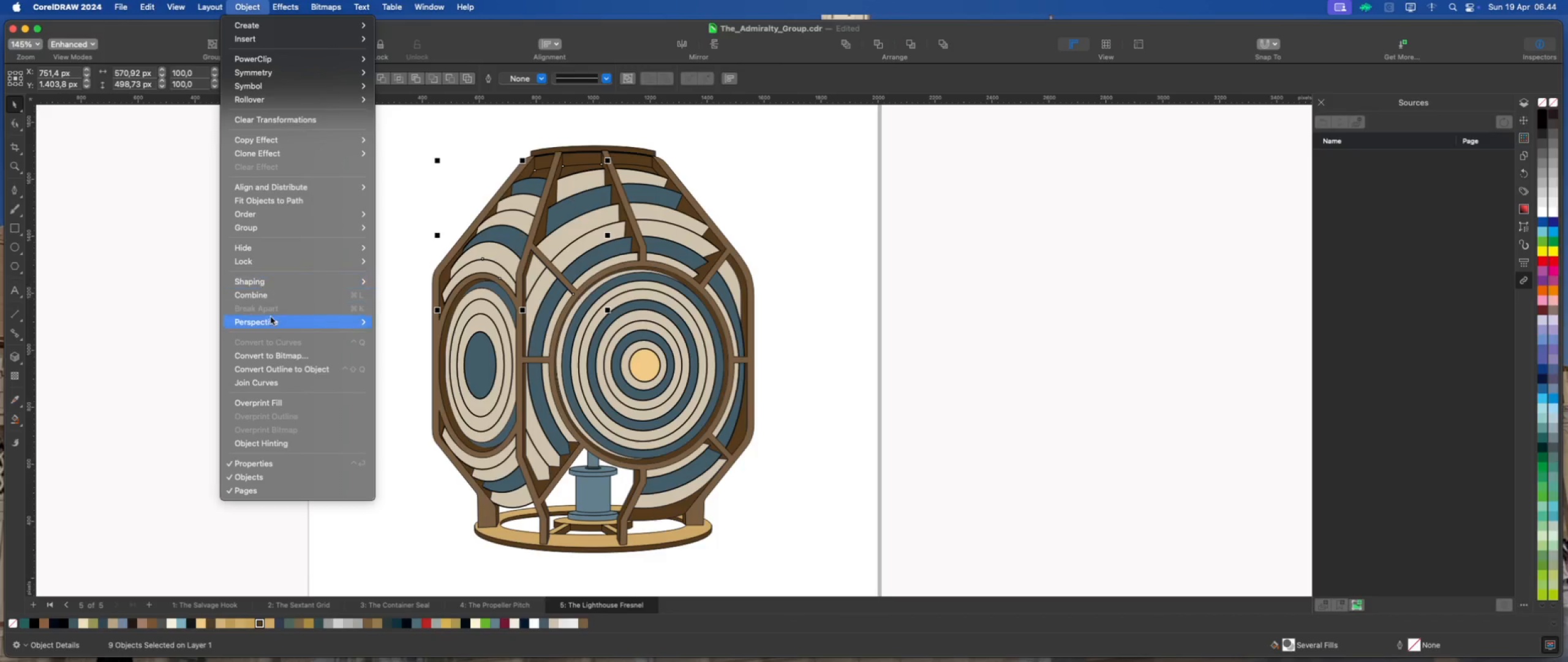 
left_click([285, 372])
 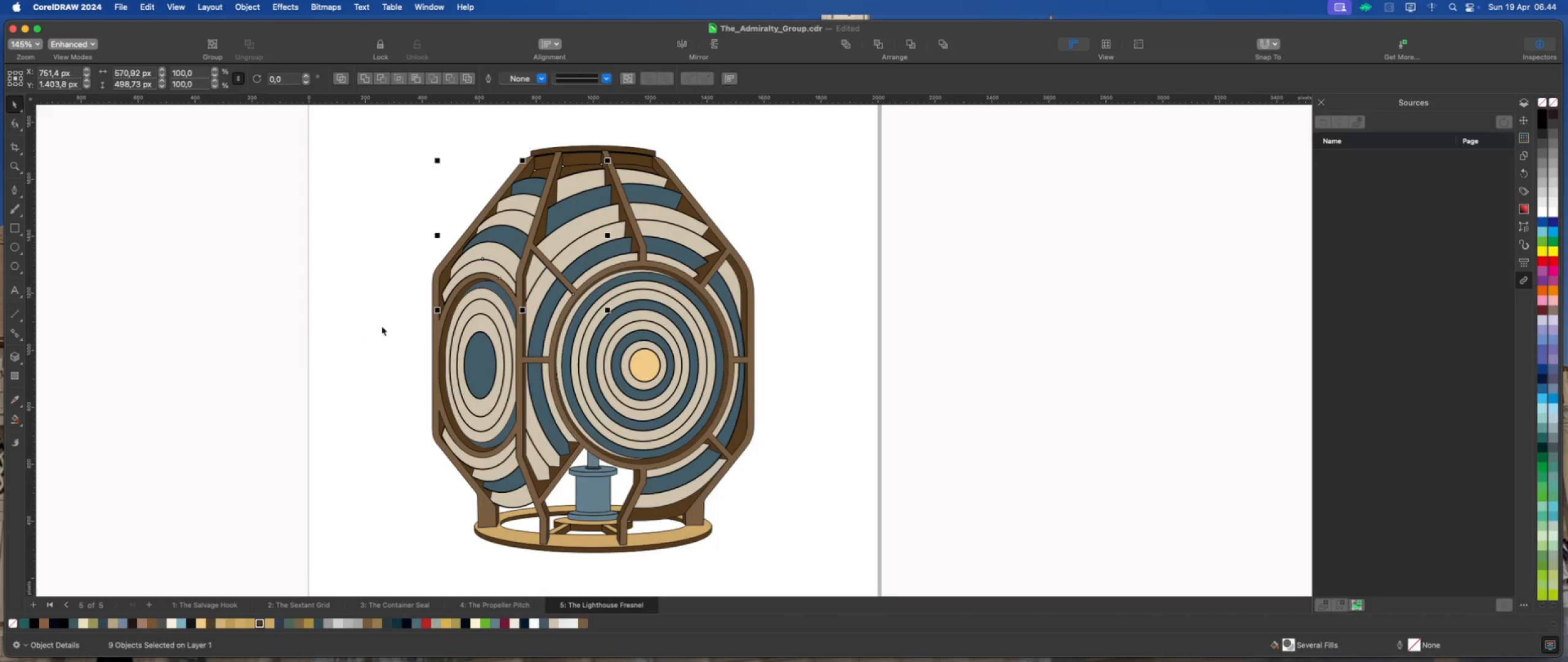 
left_click([397, 312])
 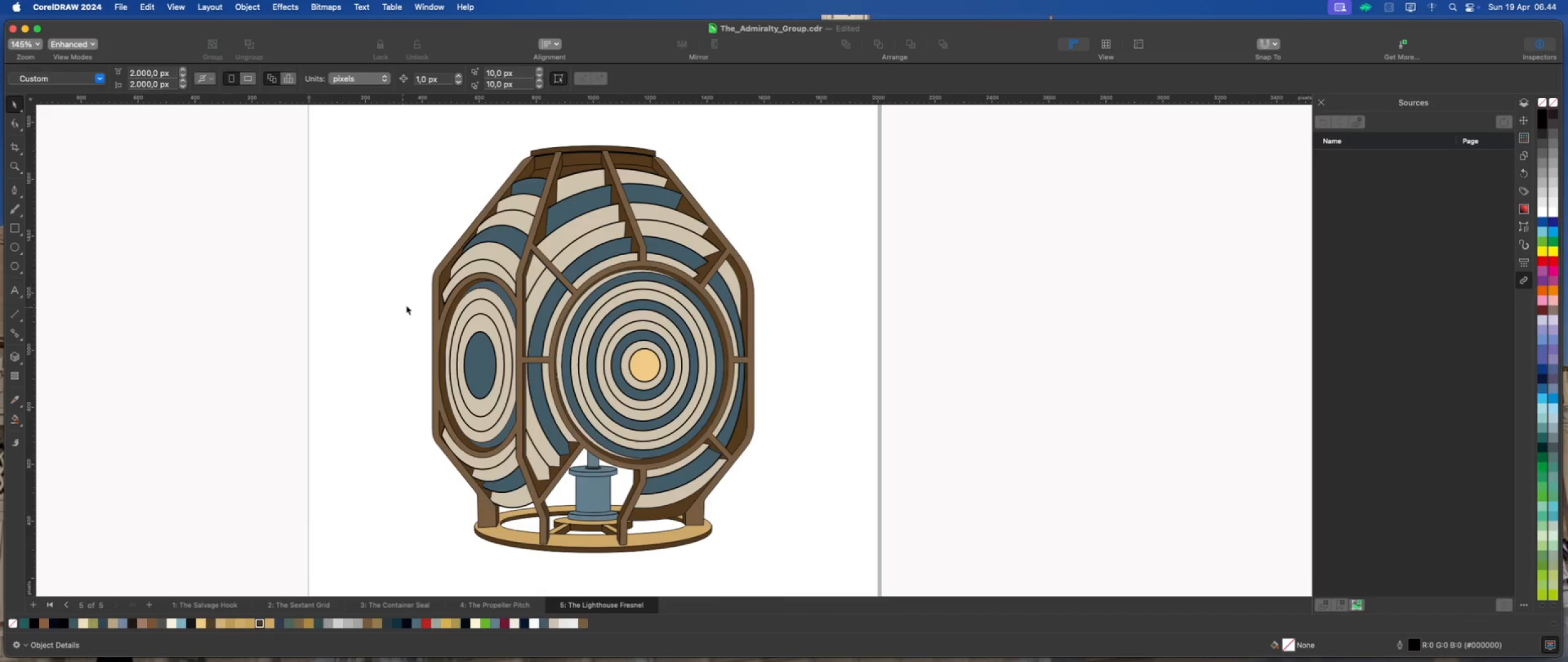 
scroll: coordinate [498, 297], scroll_direction: down, amount: 3.0
 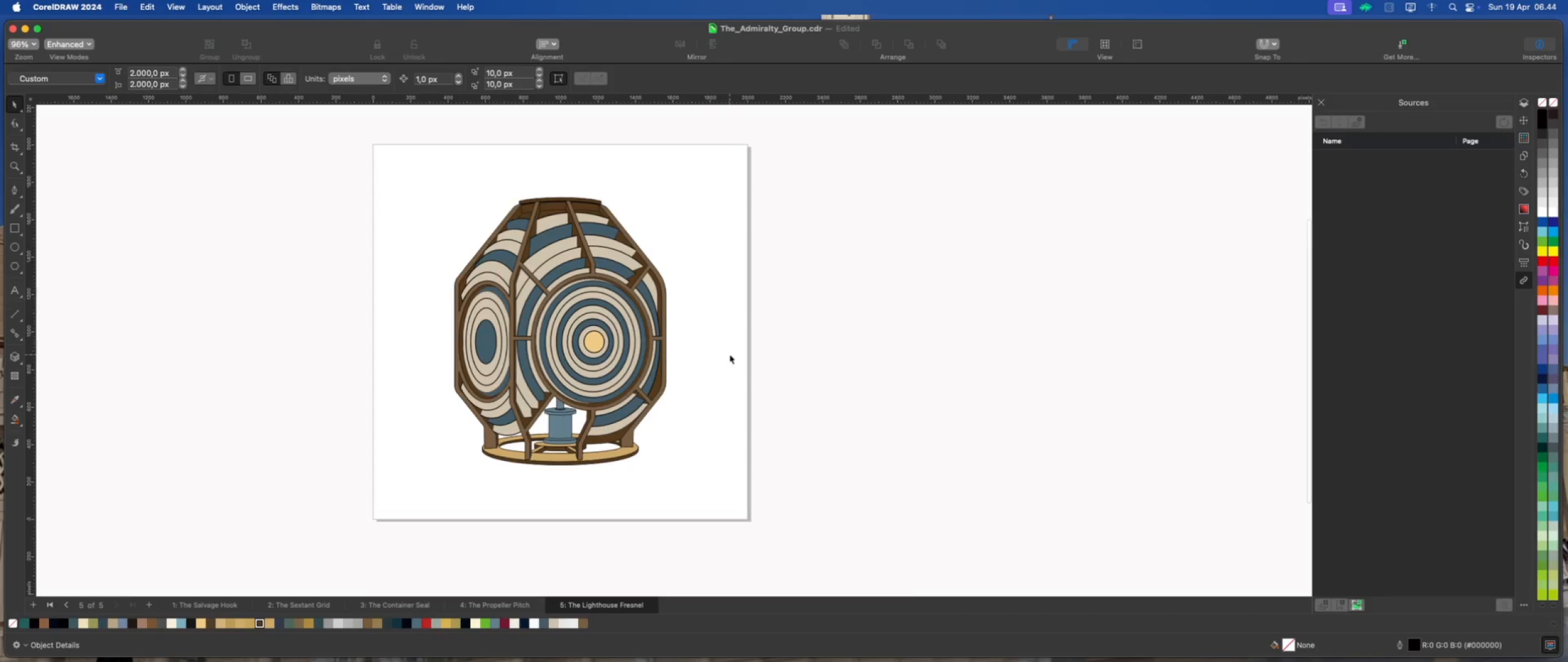 
scroll: coordinate [554, 286], scroll_direction: up, amount: 2.0
 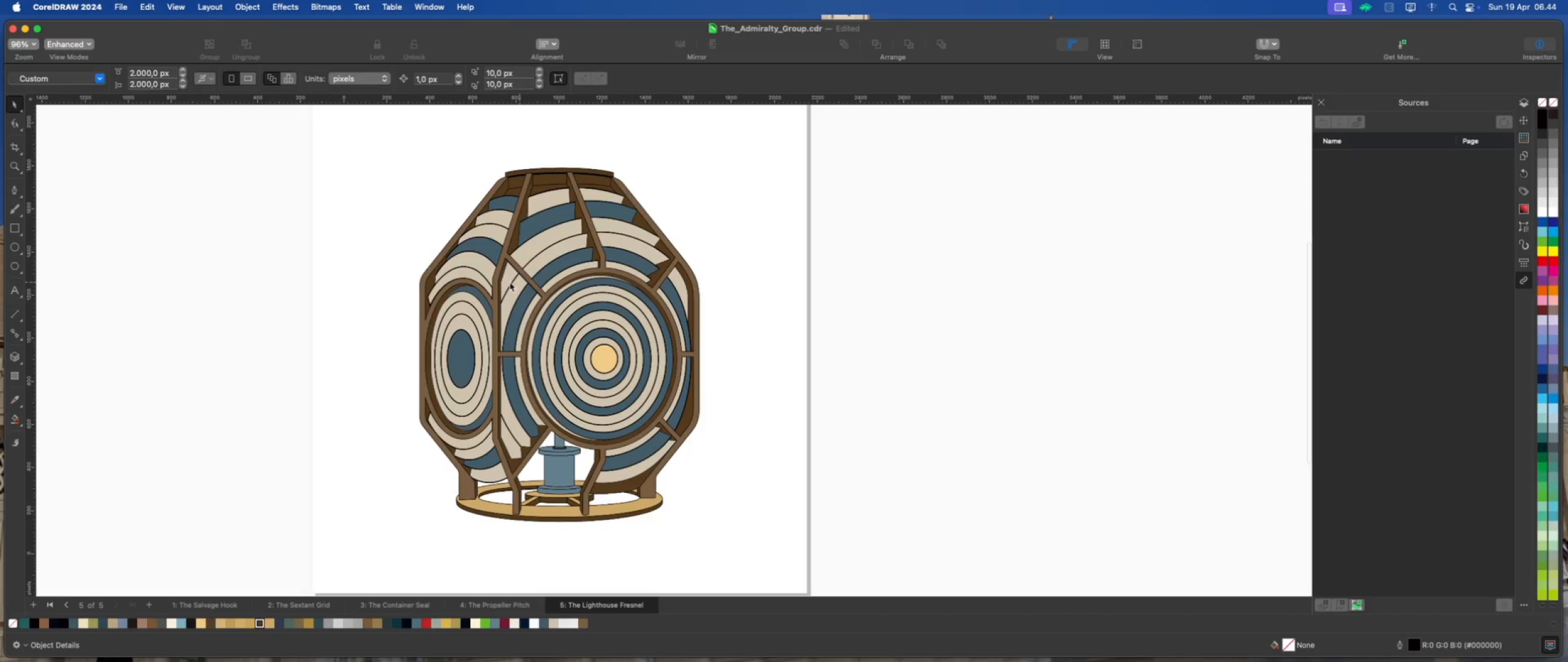 
left_click([494, 281])
 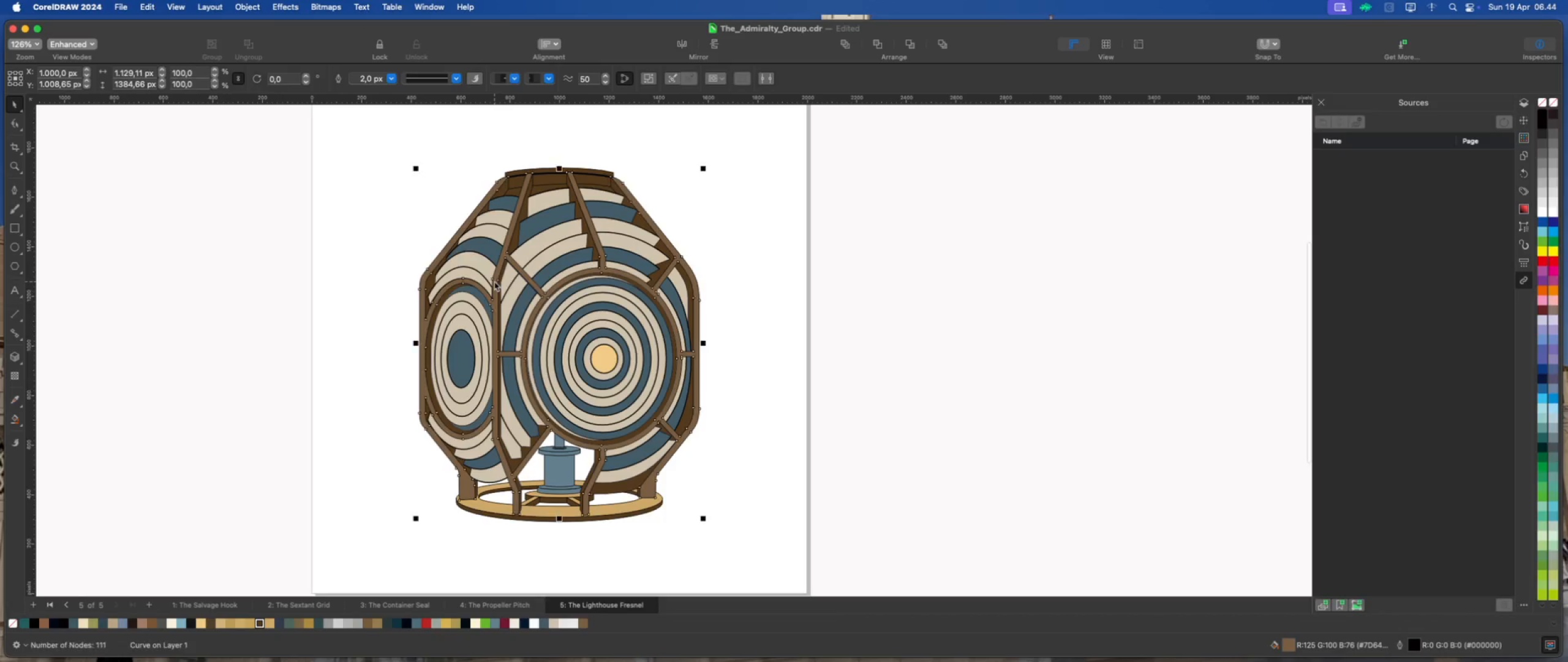 
scroll: coordinate [439, 278], scroll_direction: up, amount: 1.0
 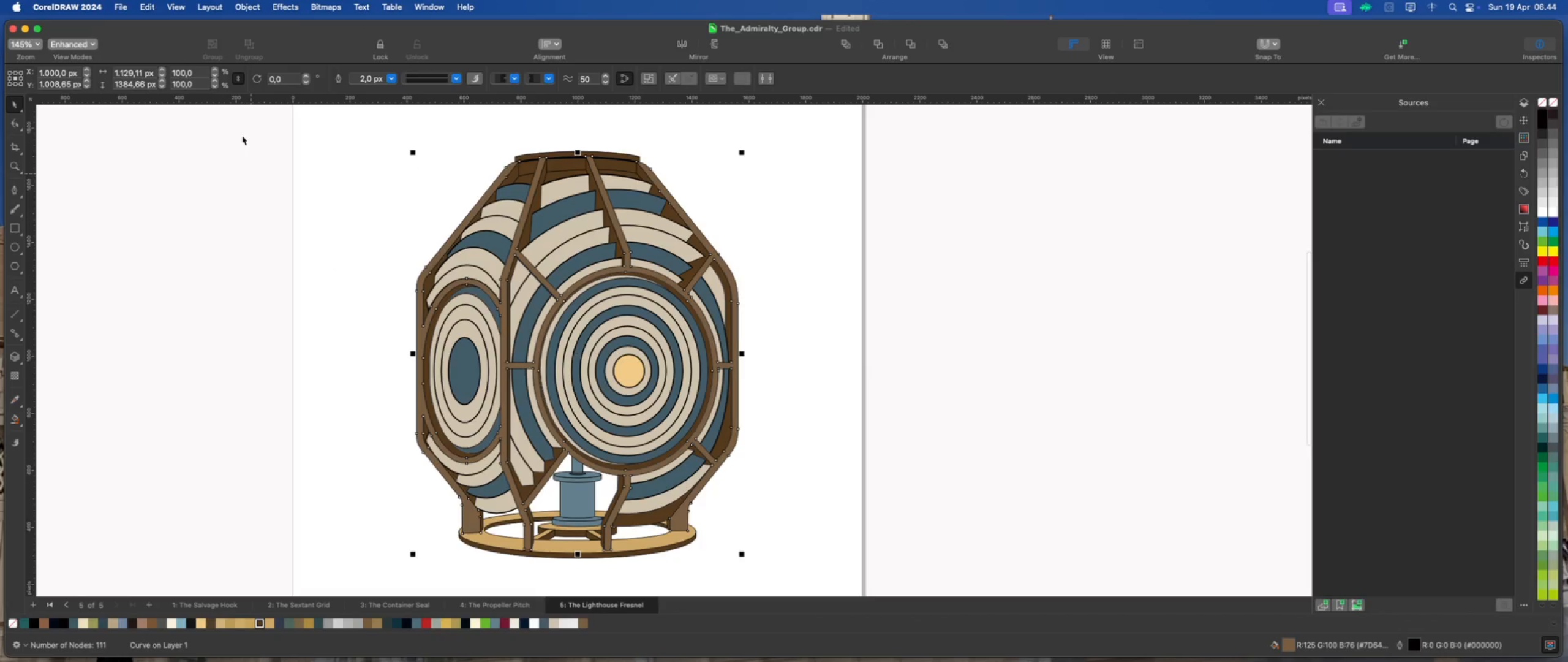 
left_click([290, 2])
 